 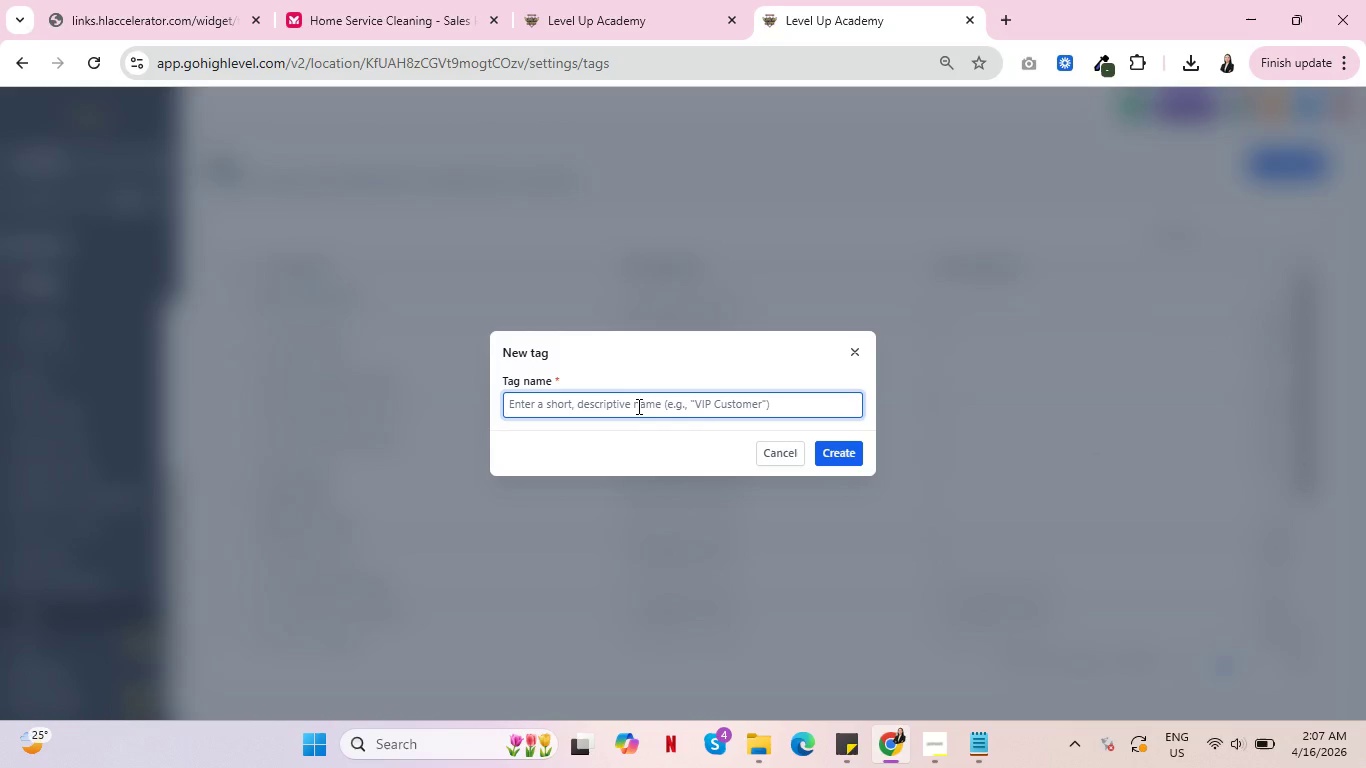 
type(SS)
 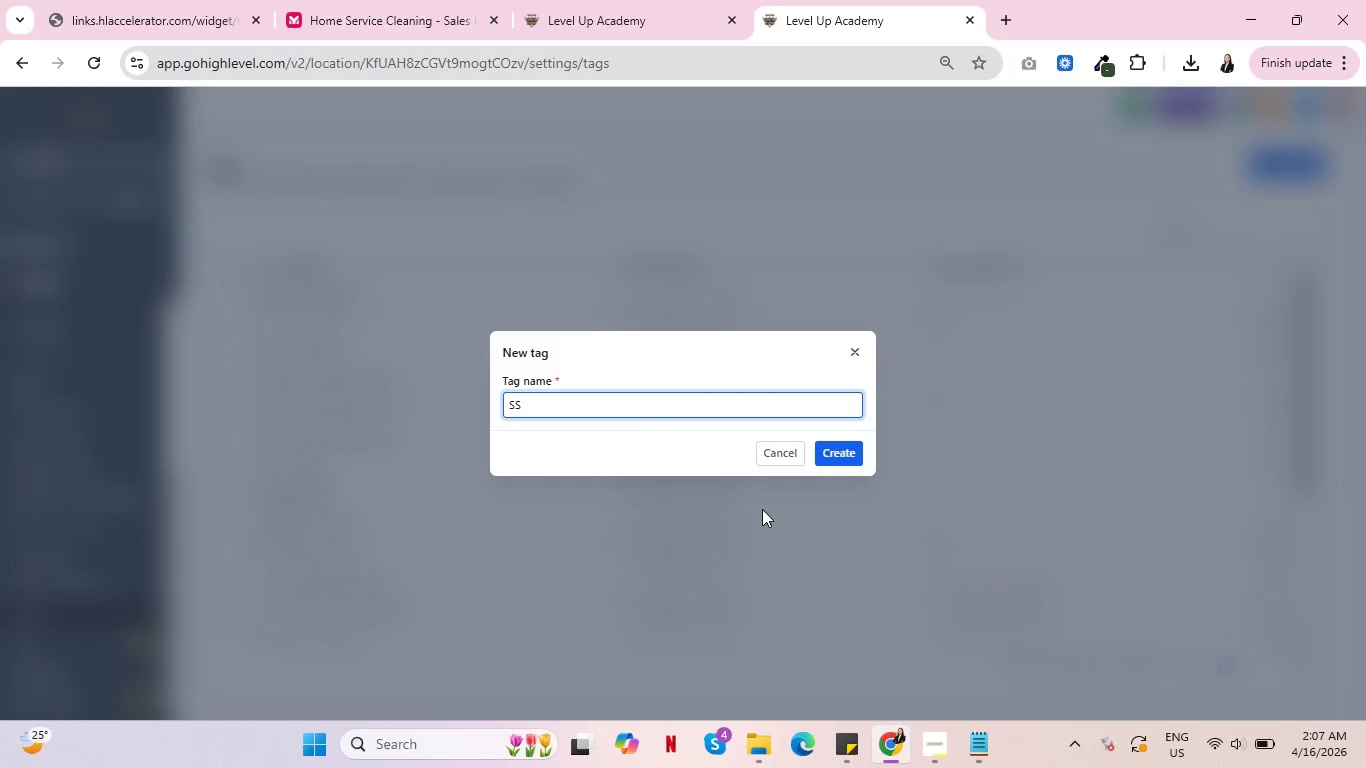 
wait(6.44)
 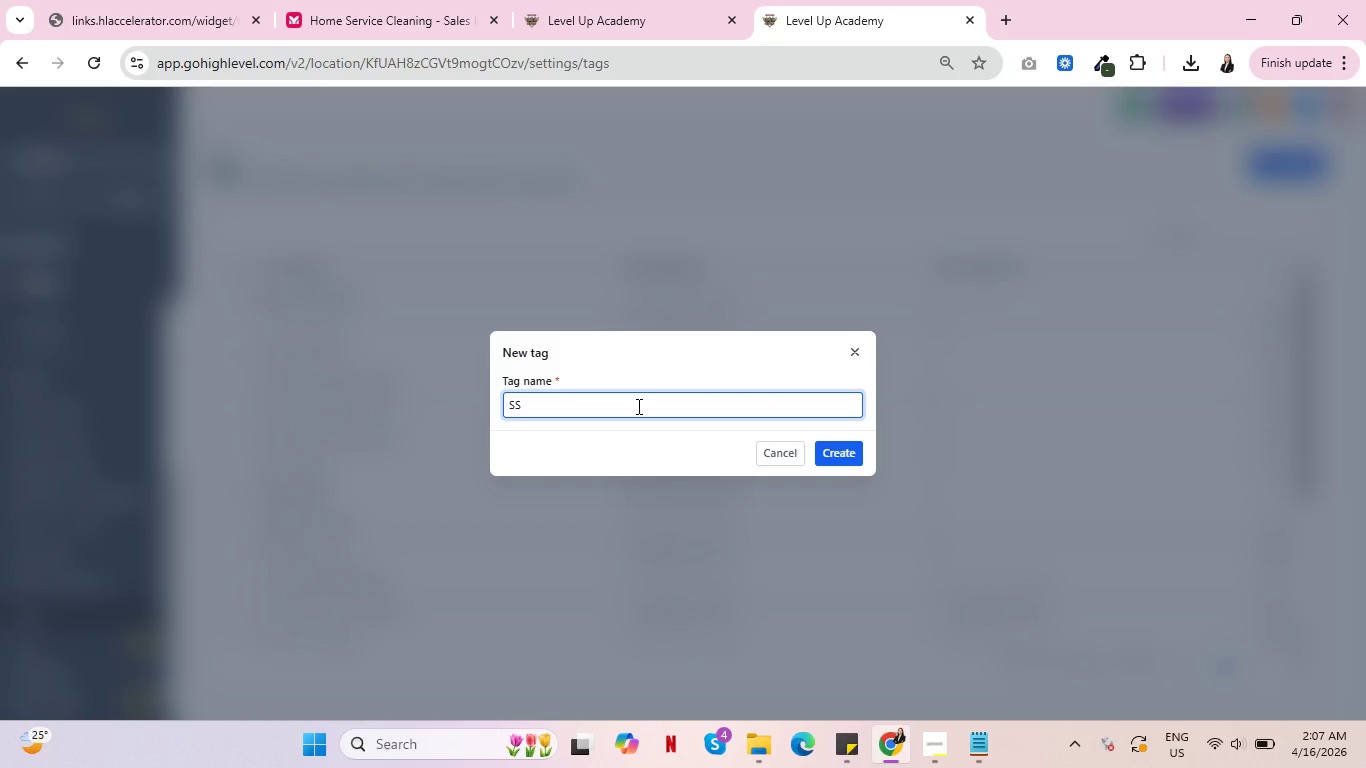 
key(Backspace)
type(ilverStream - )
 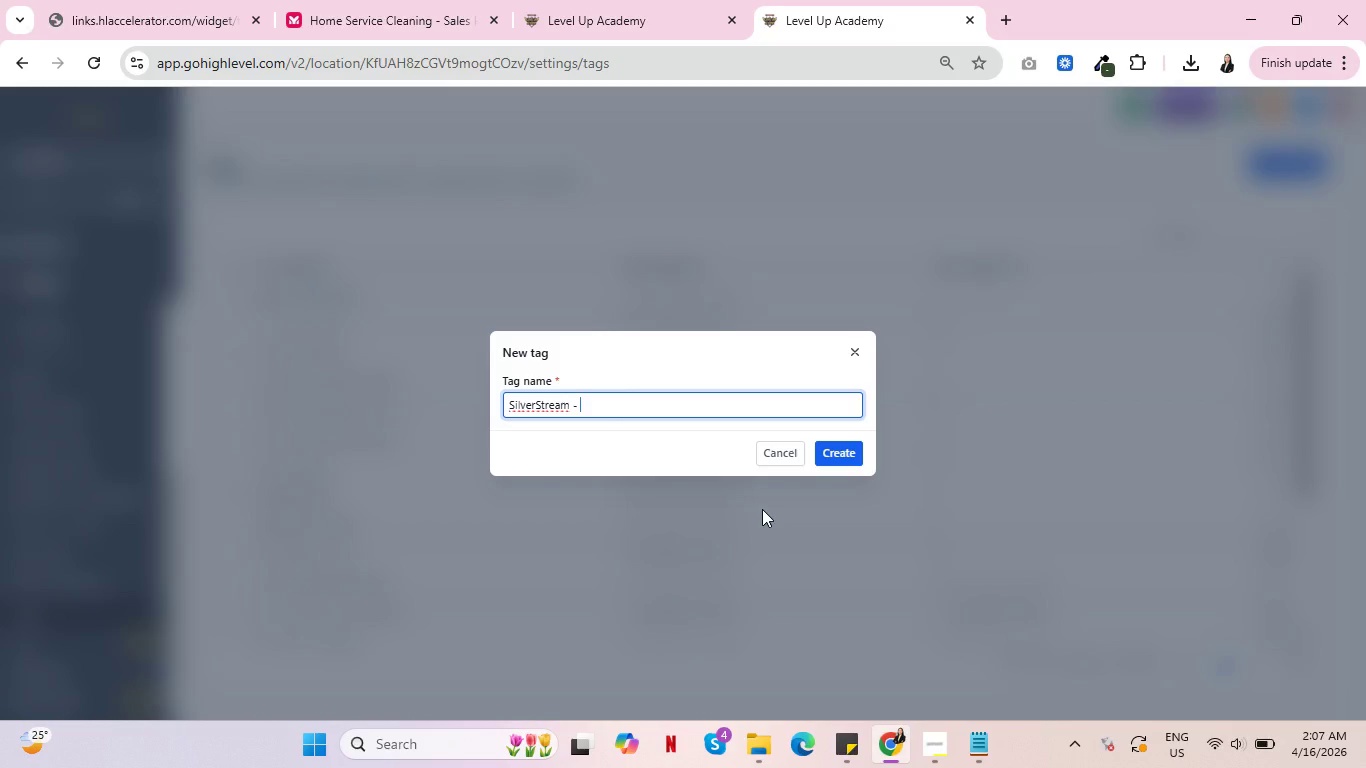 
wait(9.09)
 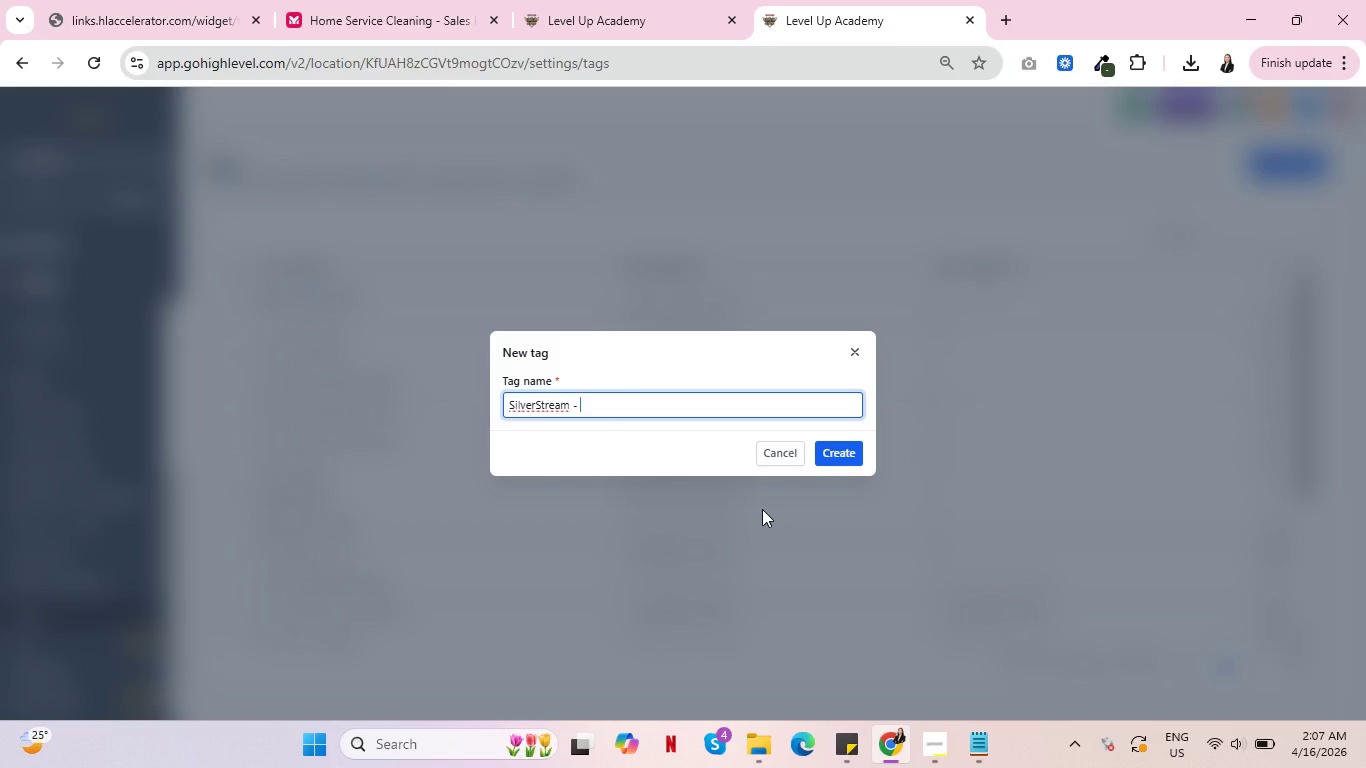 
type(sprin)
key(Backspace)
key(Backspace)
key(Backspace)
key(Backspace)
key(Backspace)
type(Spring Thaw Re-ing)
key(Backspace)
key(Backspace)
key(Backspace)
type(engagement Sequence)
 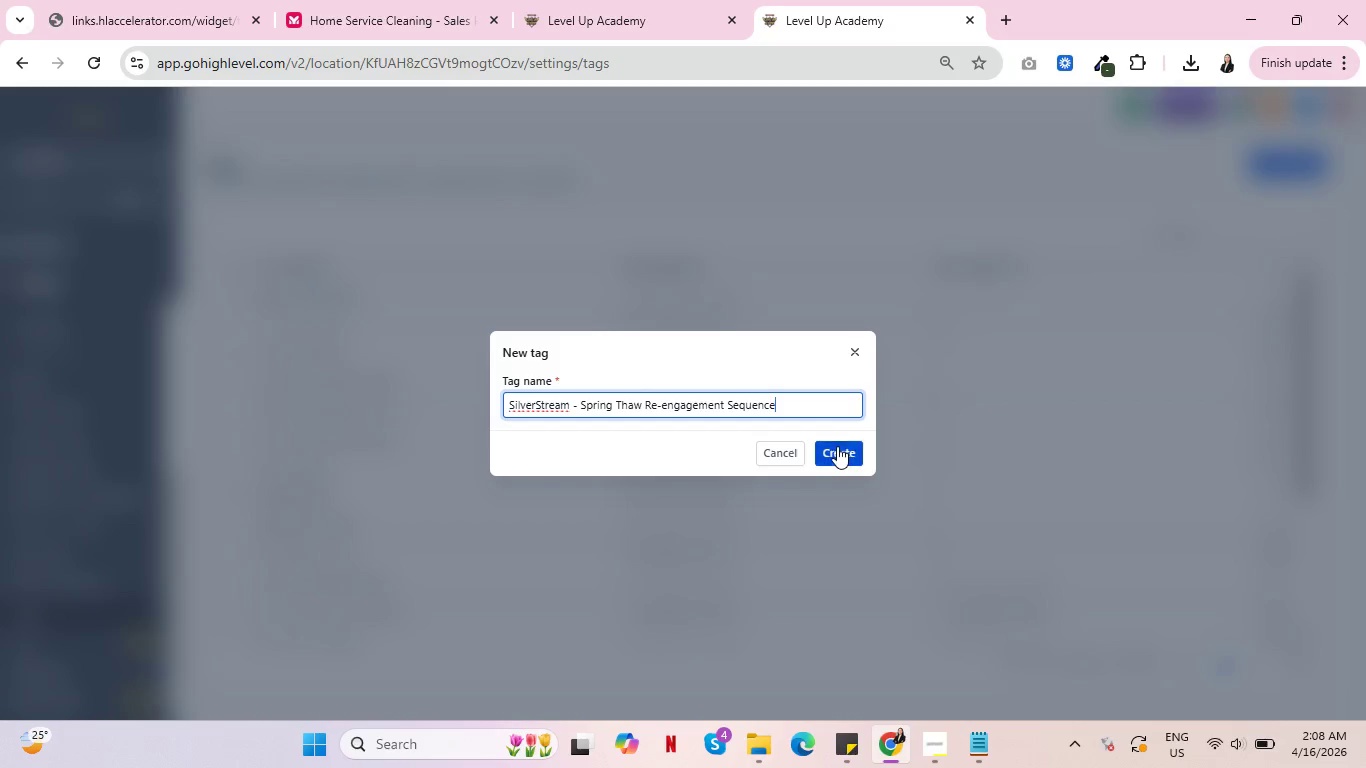 
left_click([837, 446])
 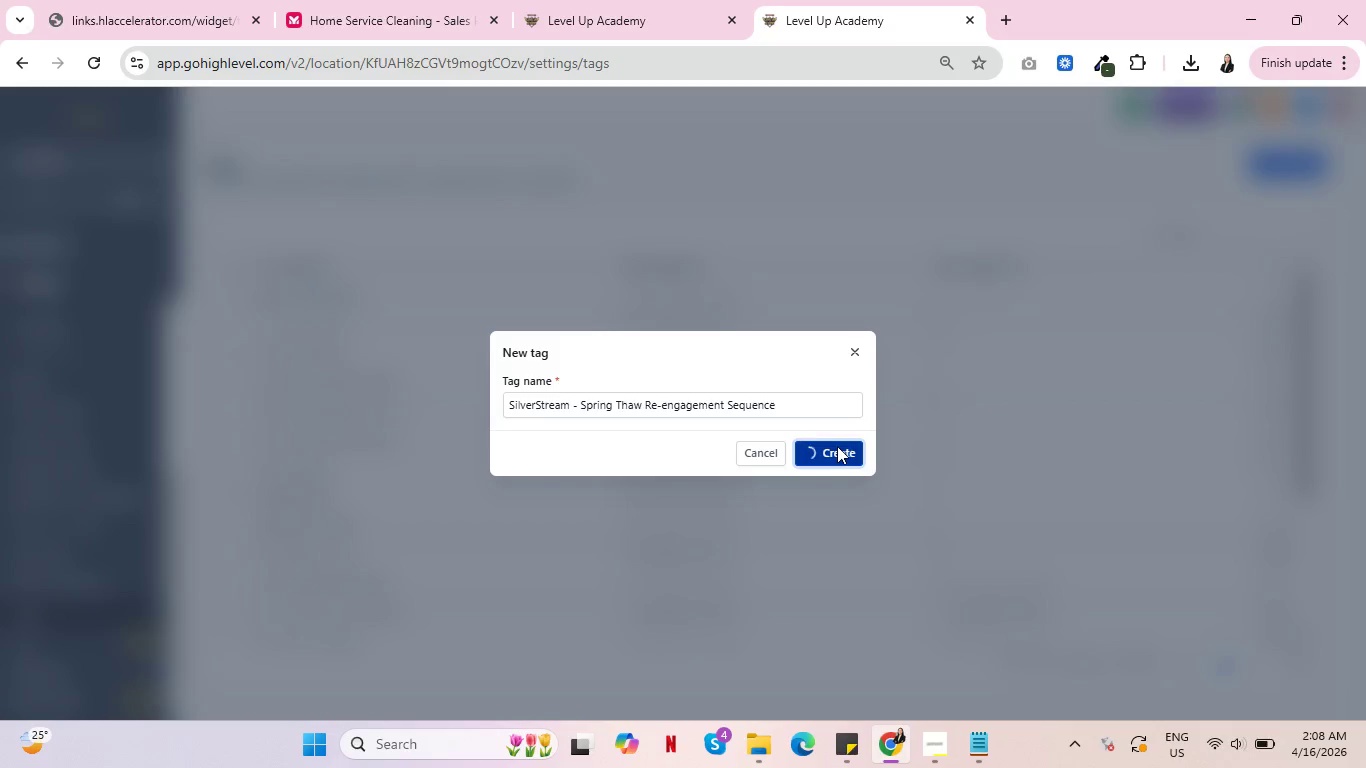 
wait(9.09)
 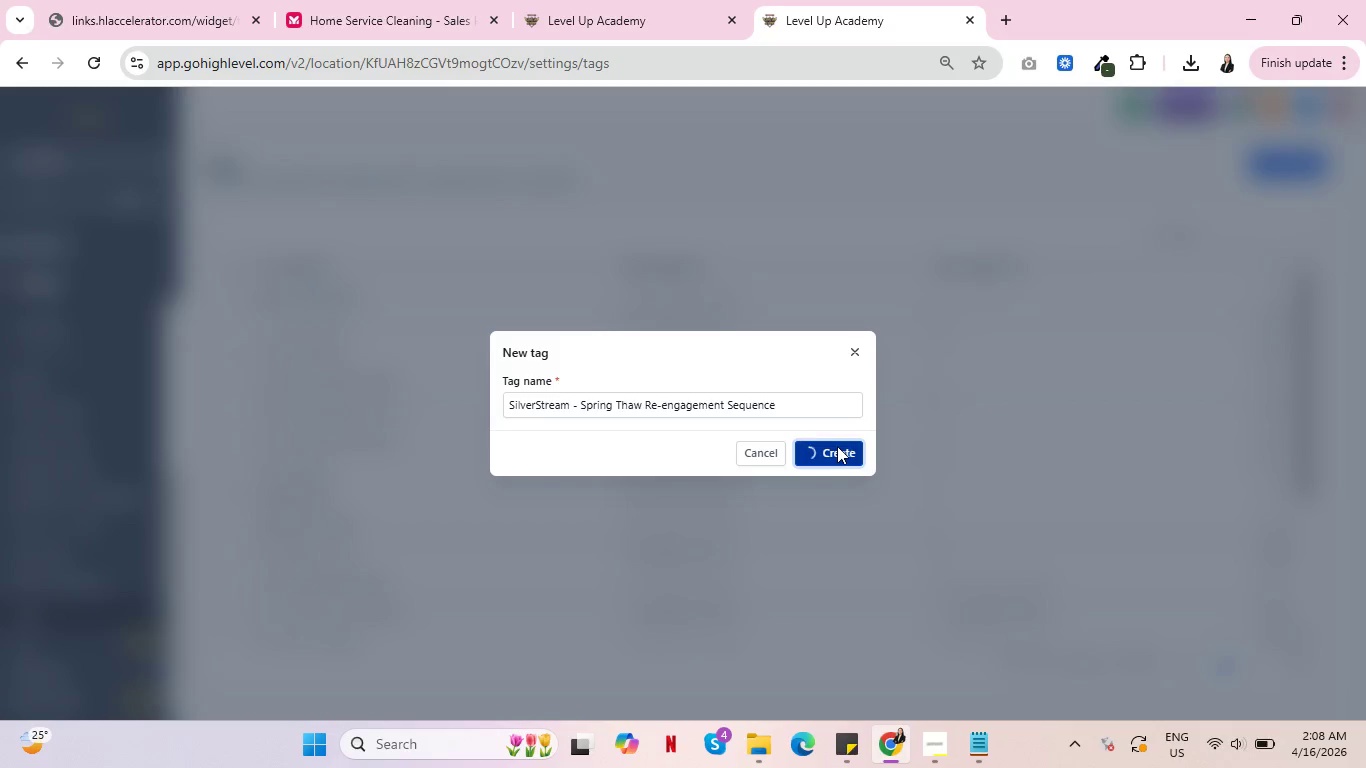 
left_click([613, 0])
 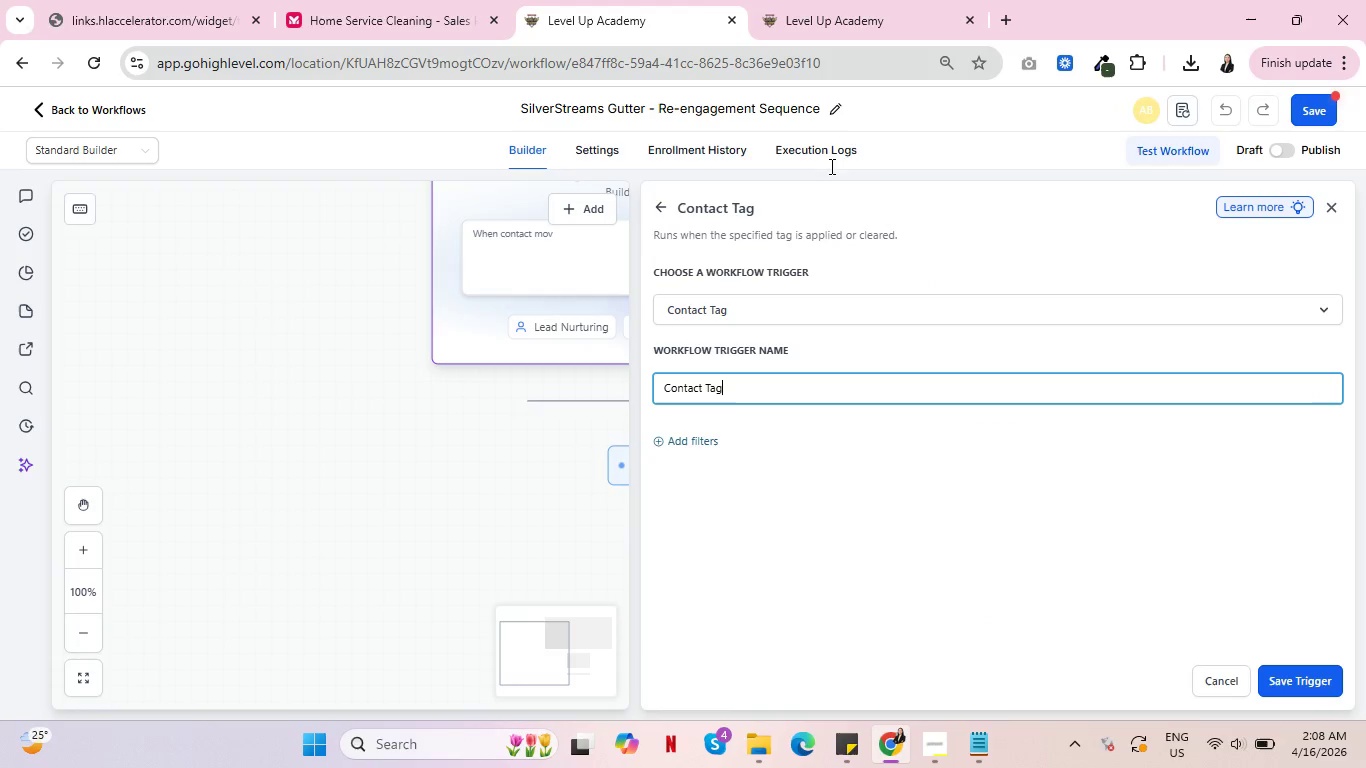 
left_click([910, 0])
 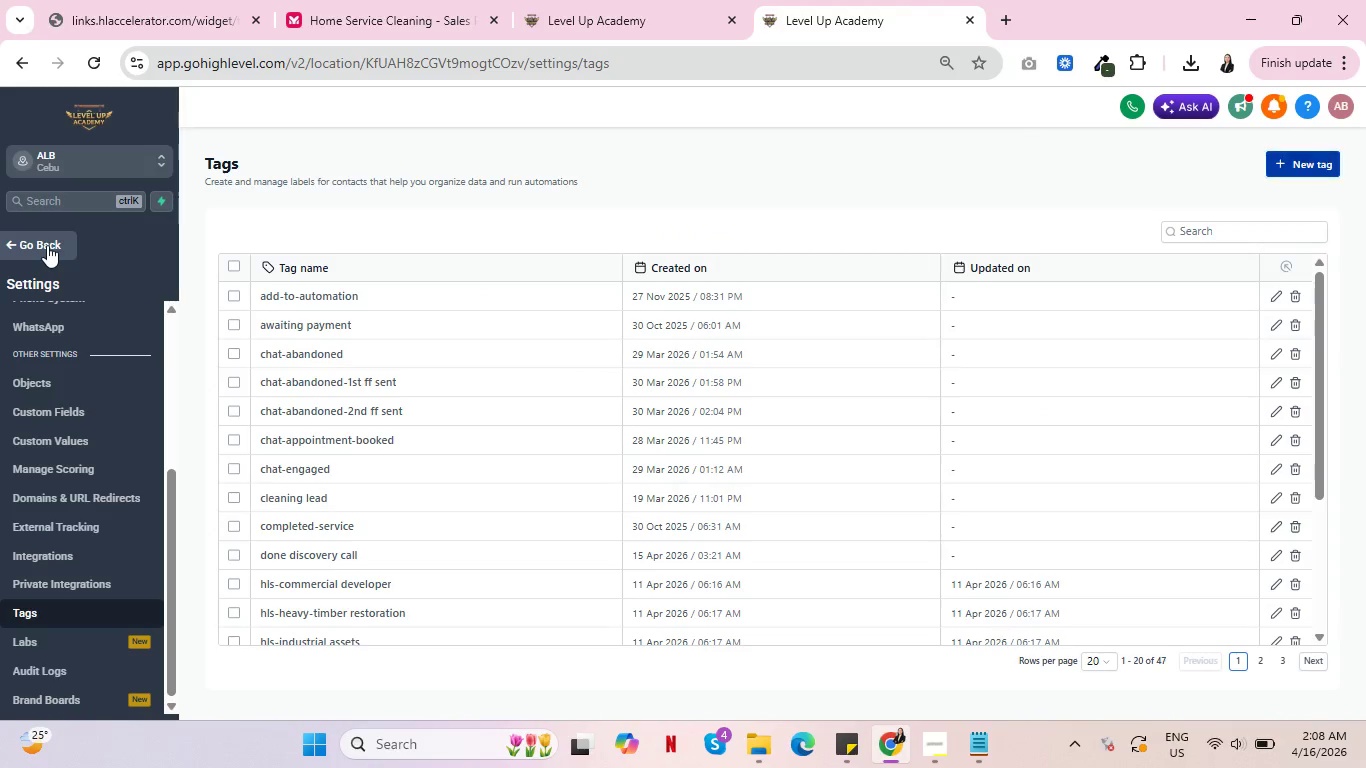 
left_click([47, 245])
 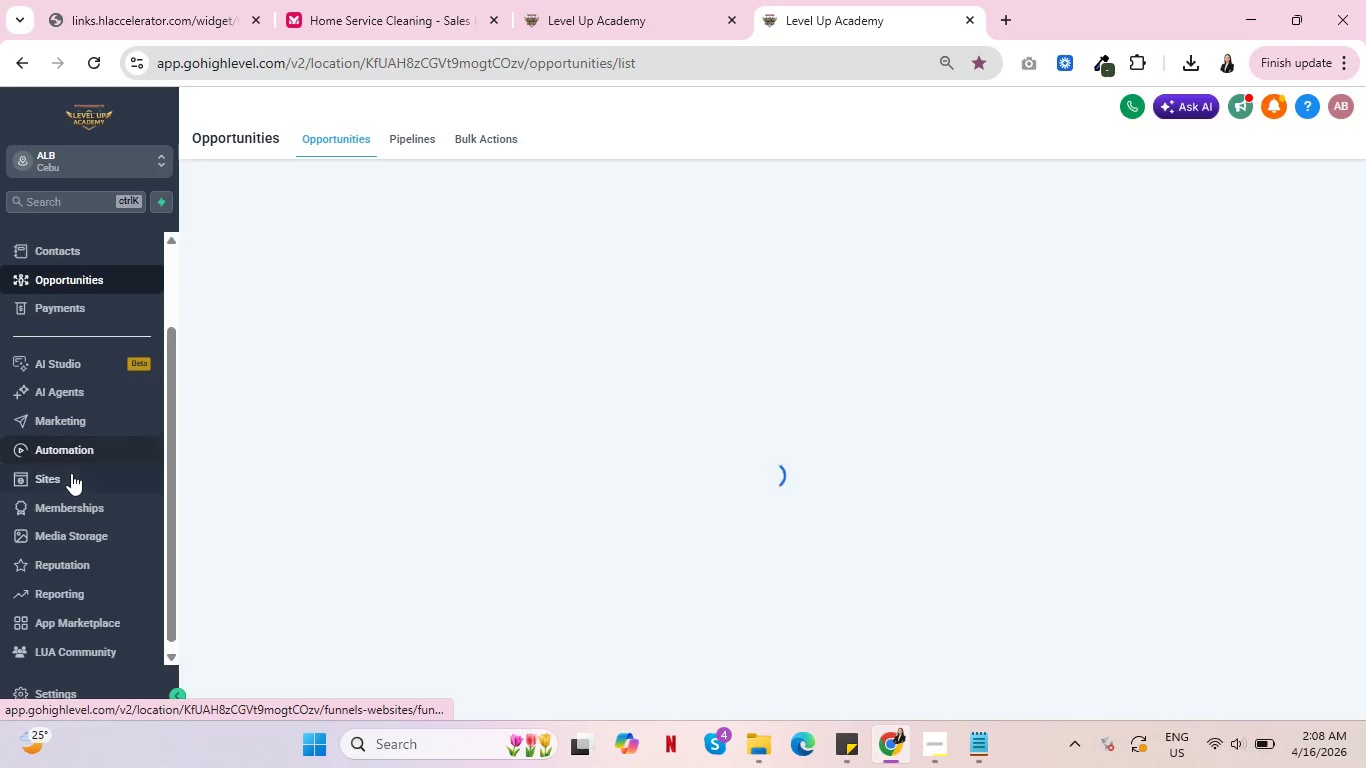 
scroll: coordinate [71, 473], scroll_direction: up, amount: 4.0
 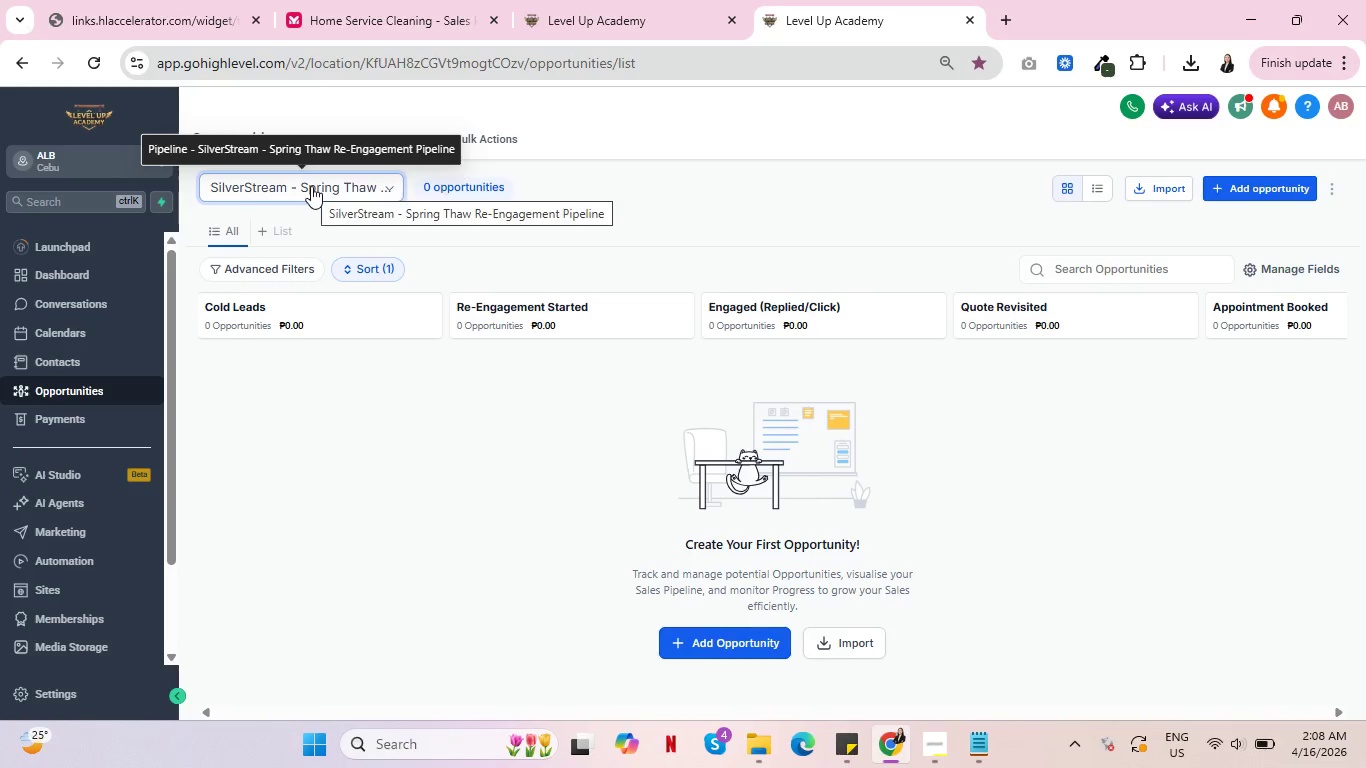 
wait(10.27)
 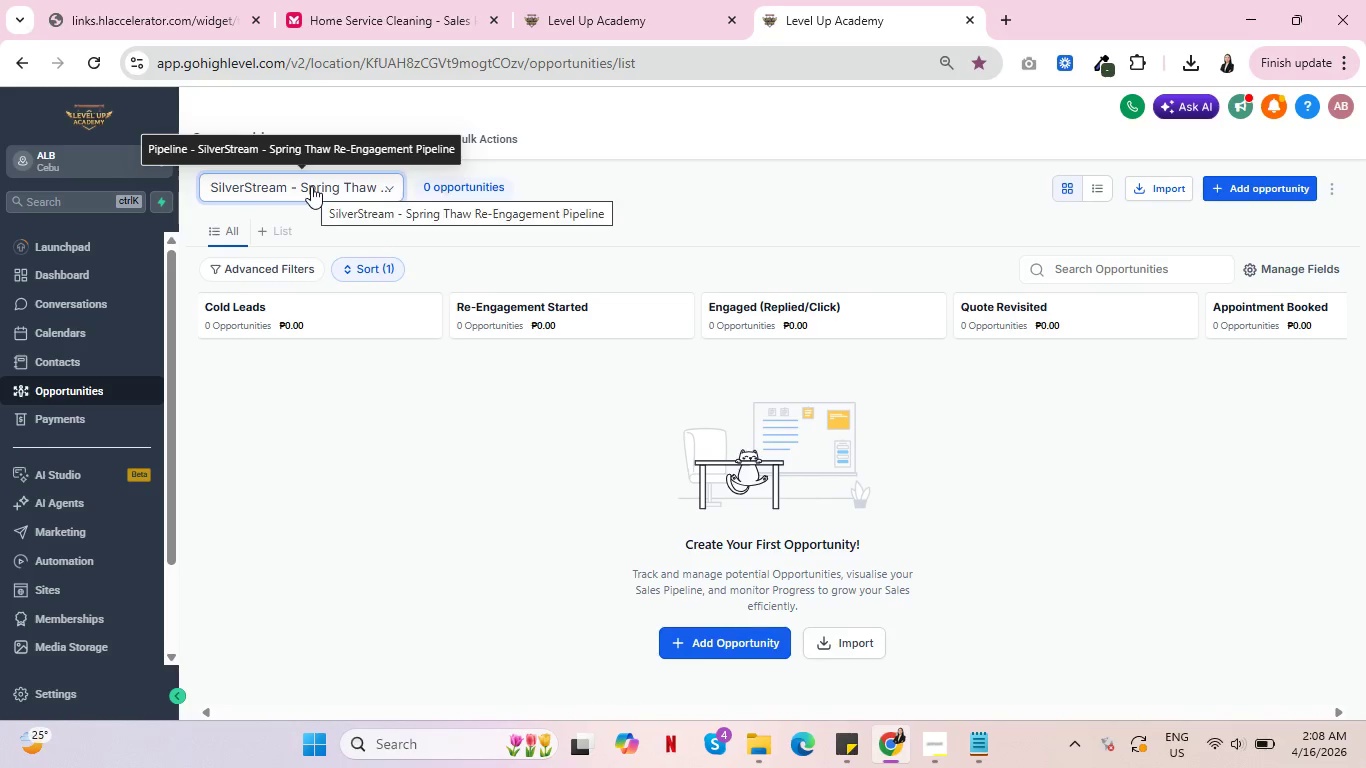 
left_click([597, 0])
 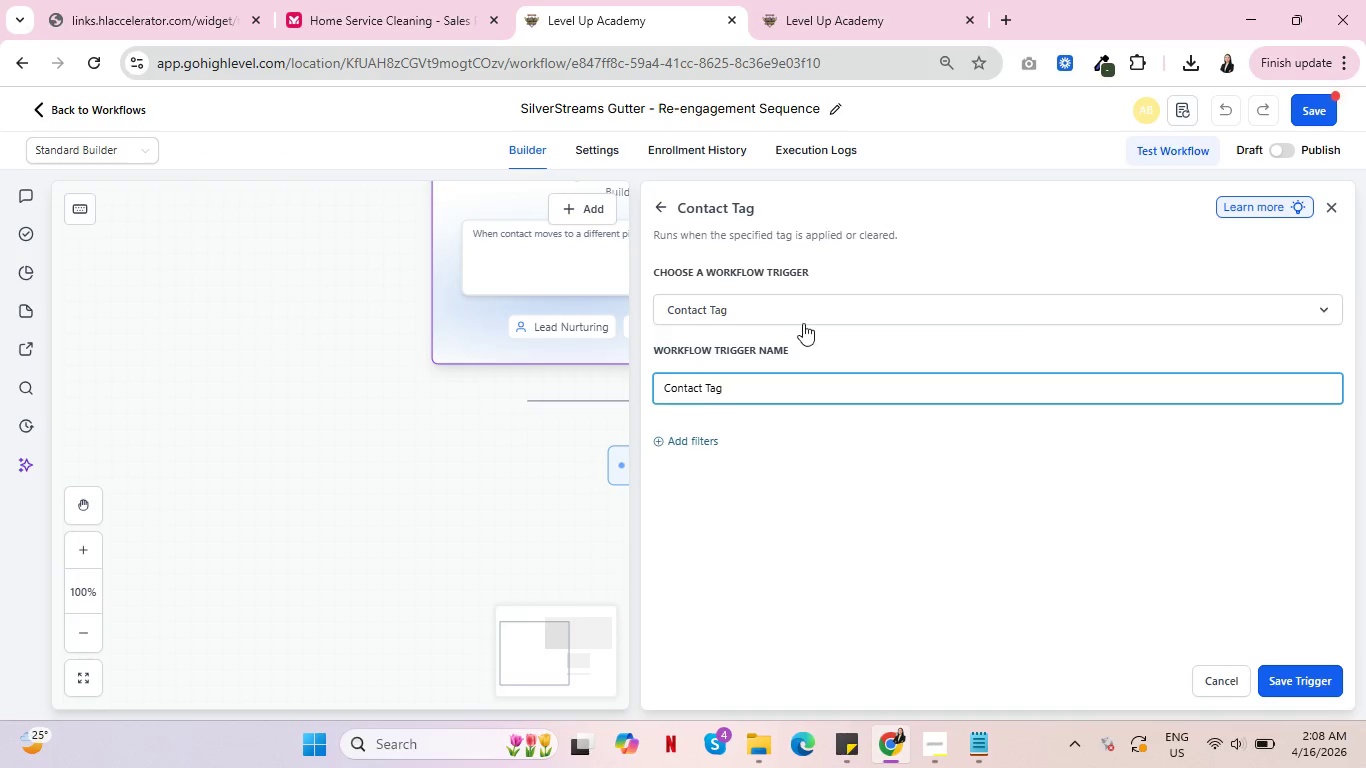 
left_click([803, 323])
 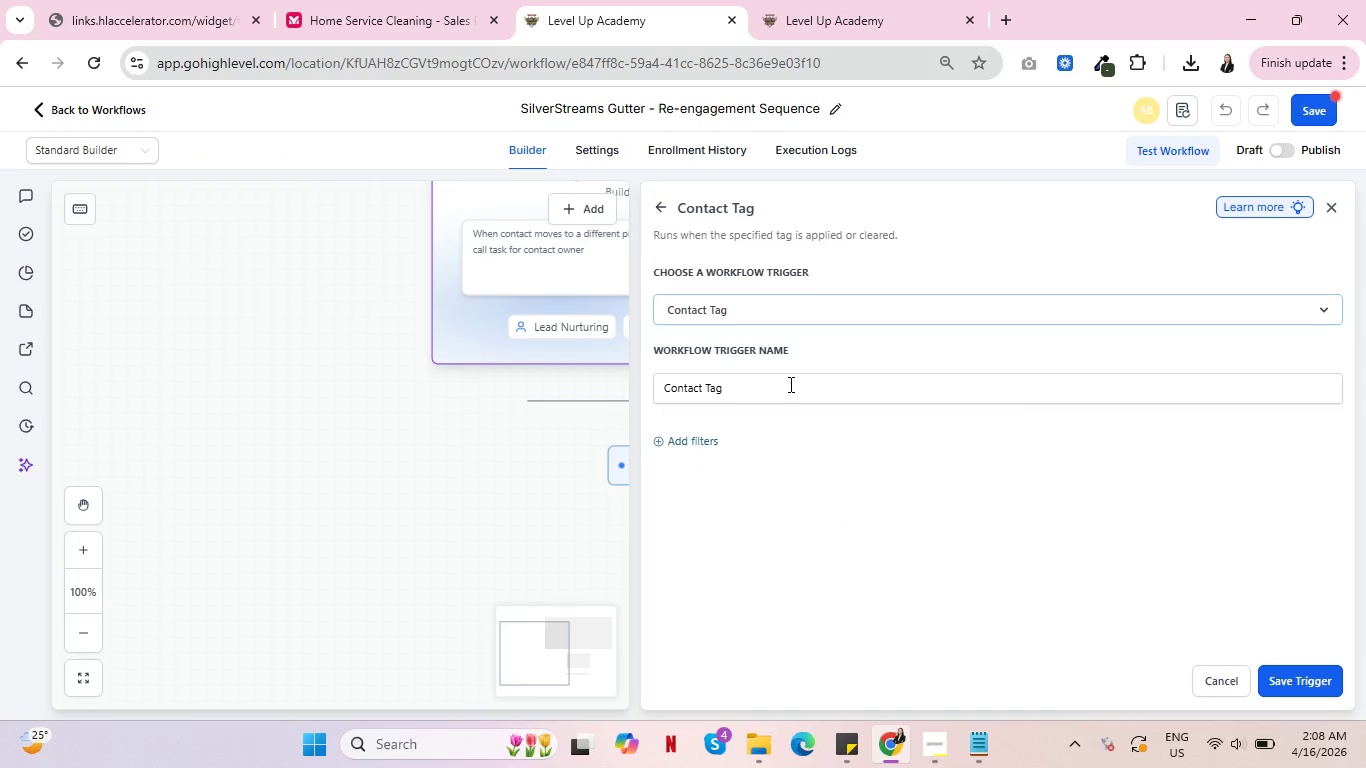 
left_click([789, 384])
 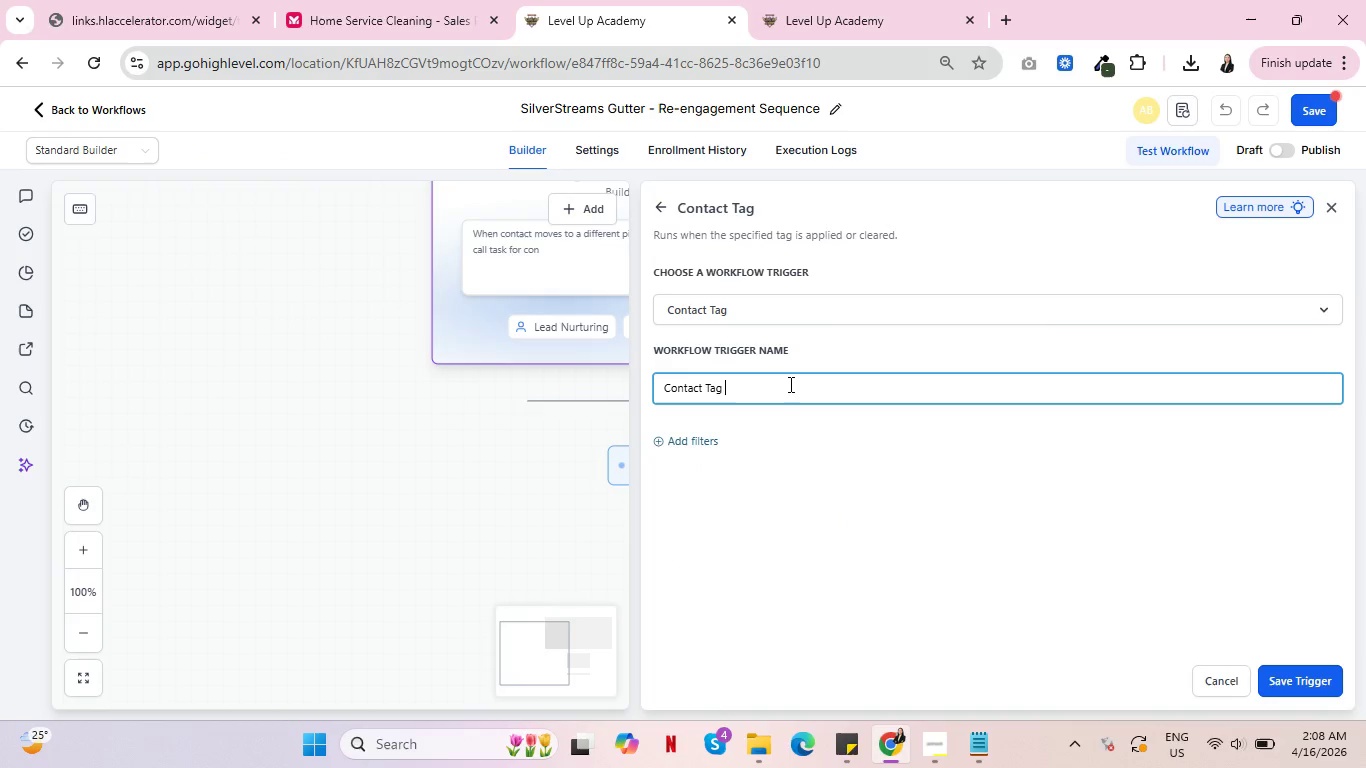 
type( - Reingag)
key(Backspace)
key(Backspace)
key(Backspace)
key(Backspace)
key(Backspace)
type(e)
key(Backspace)
type(-engagem)
key(Backspace)
key(Backspace)
type(ment Sequence)
 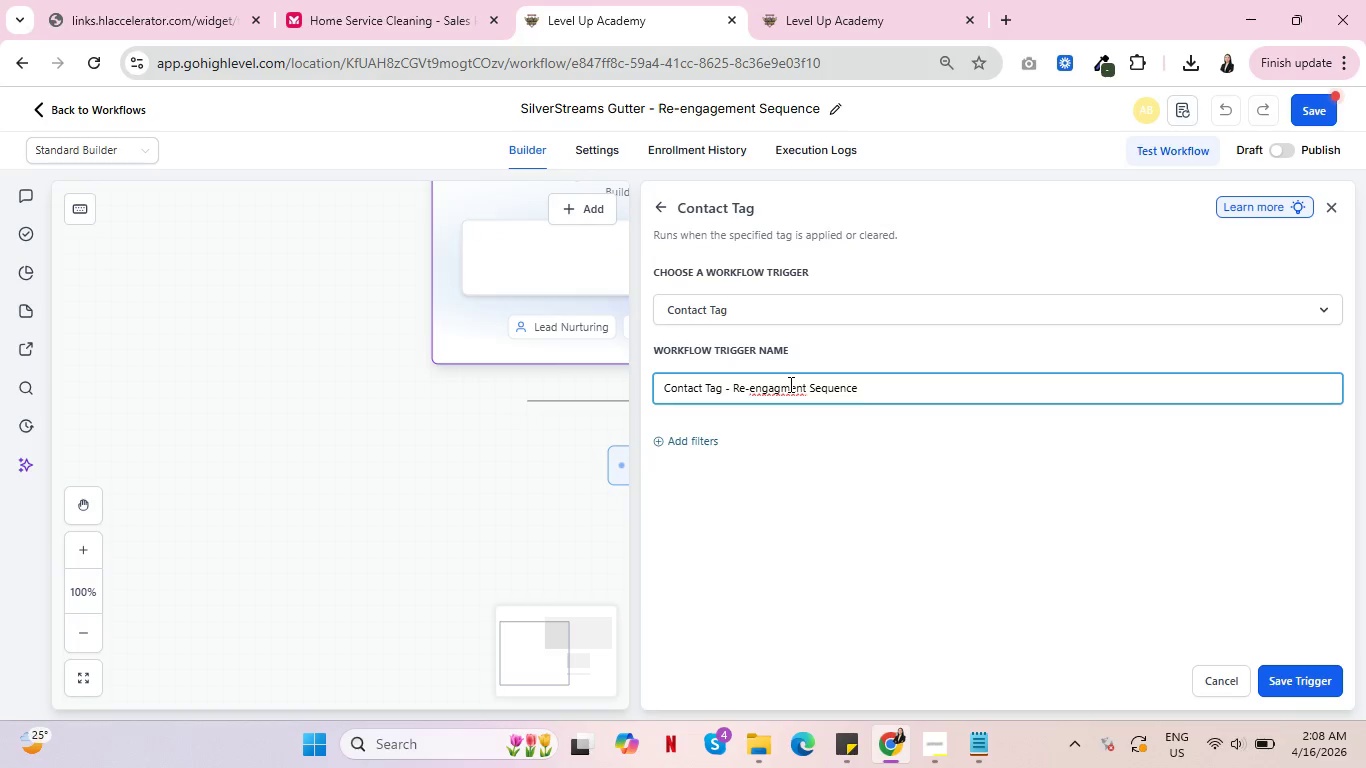 
left_click([669, 443])
 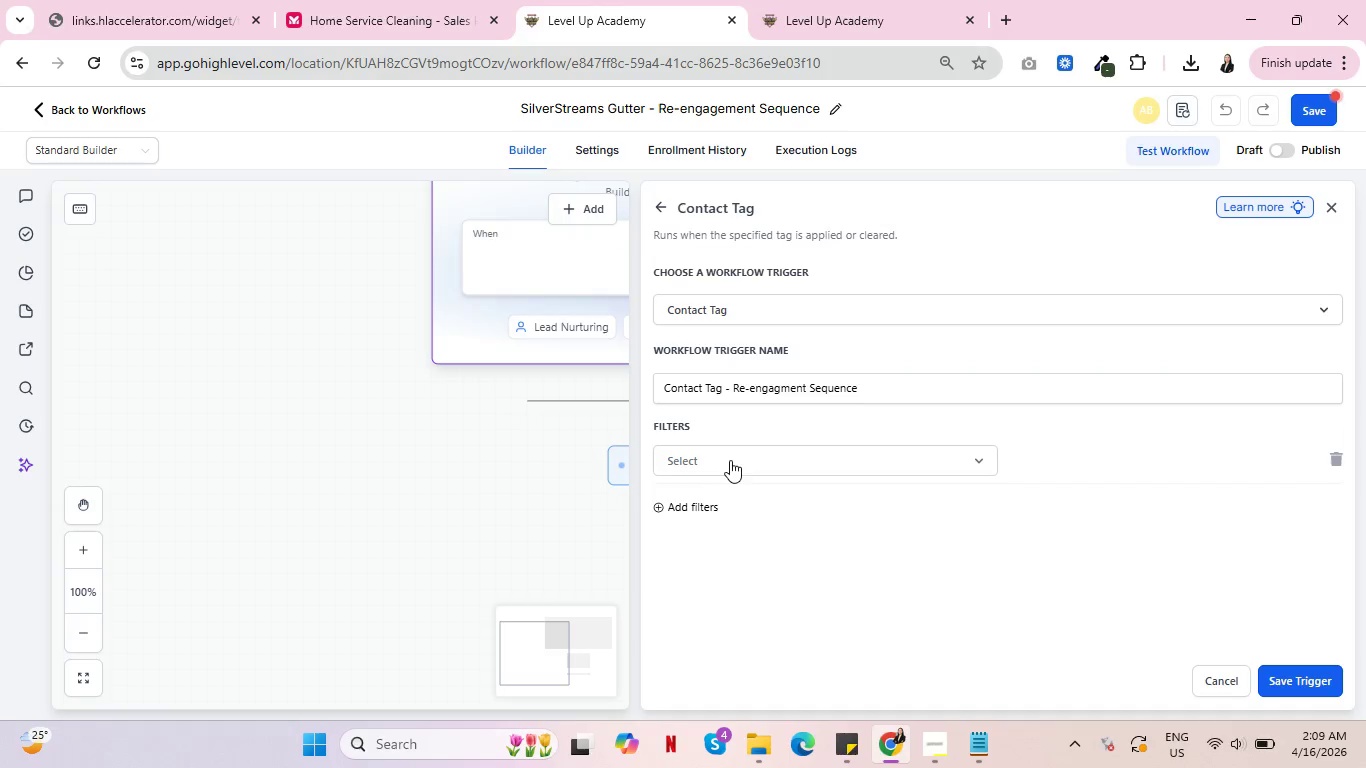 
left_click([730, 460])
 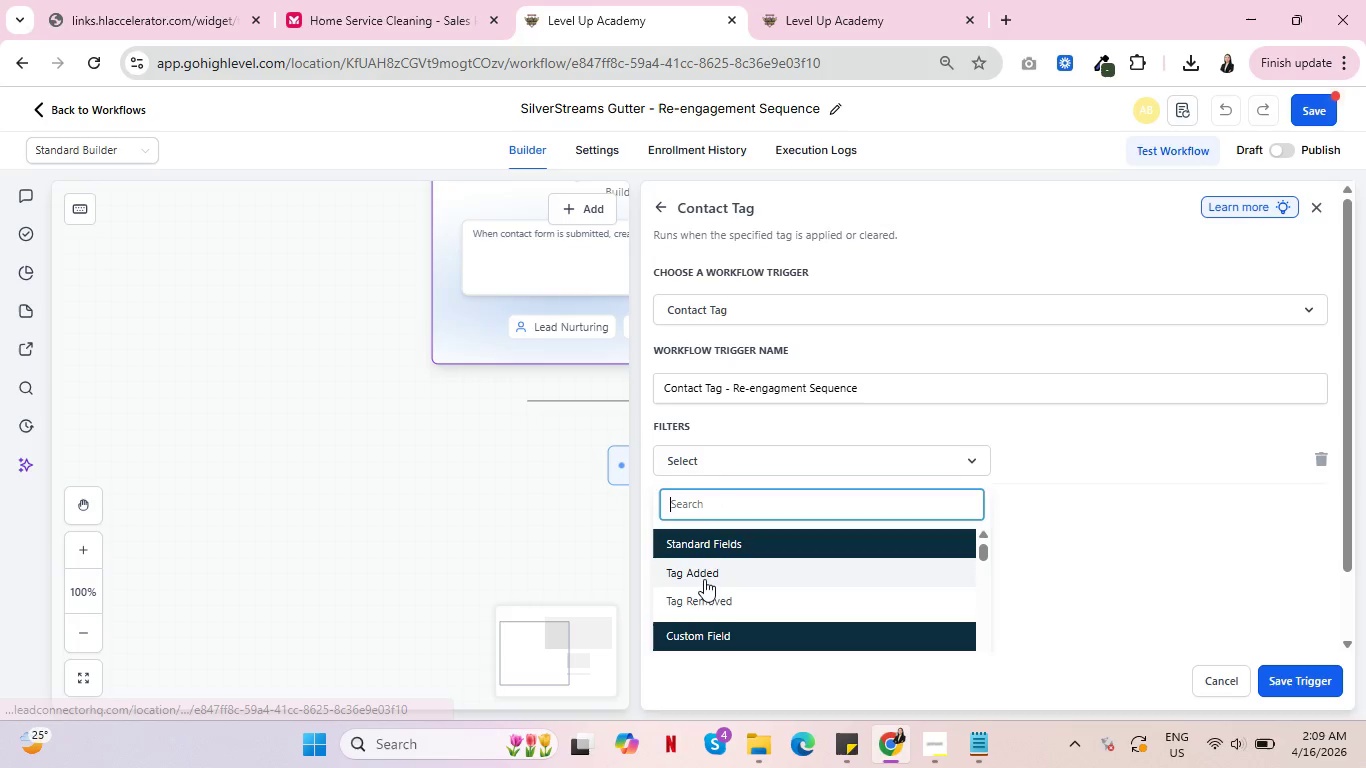 
left_click([704, 579])
 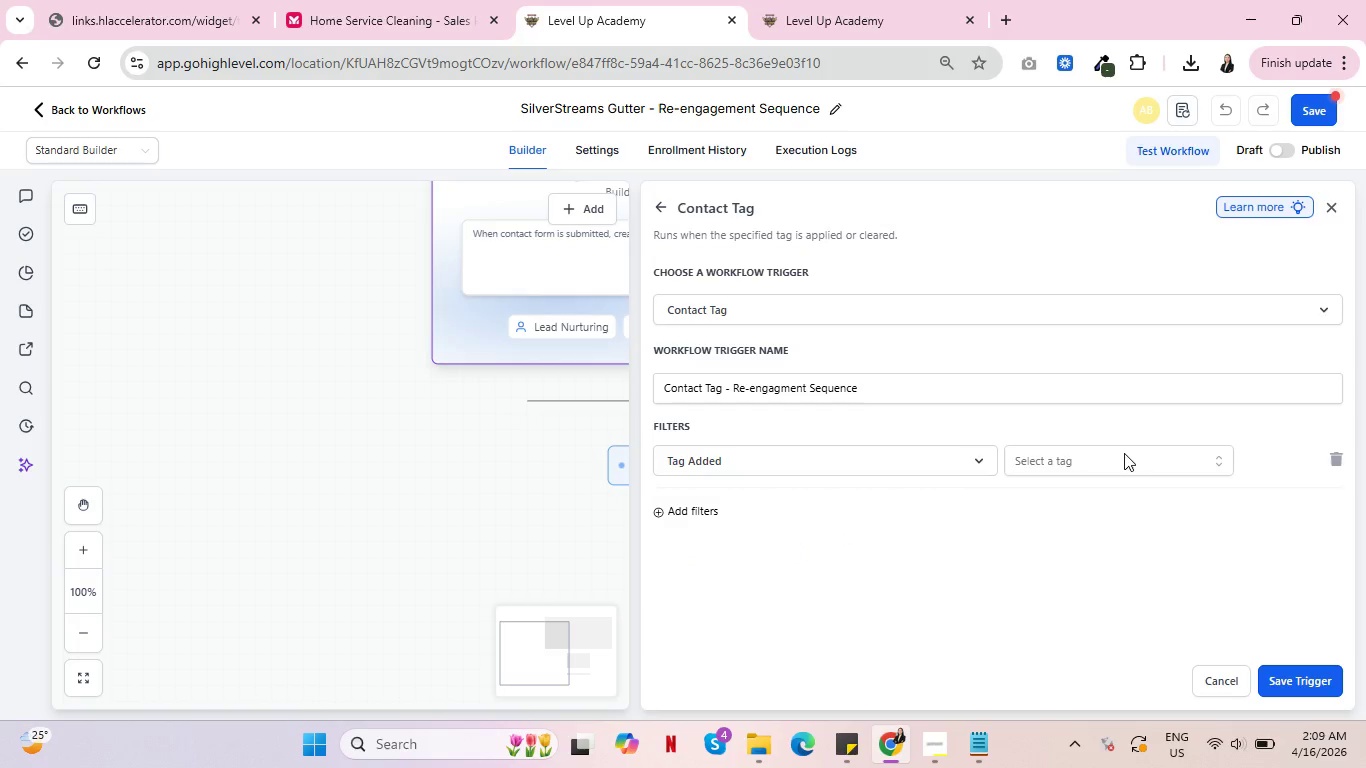 
left_click([1124, 453])
 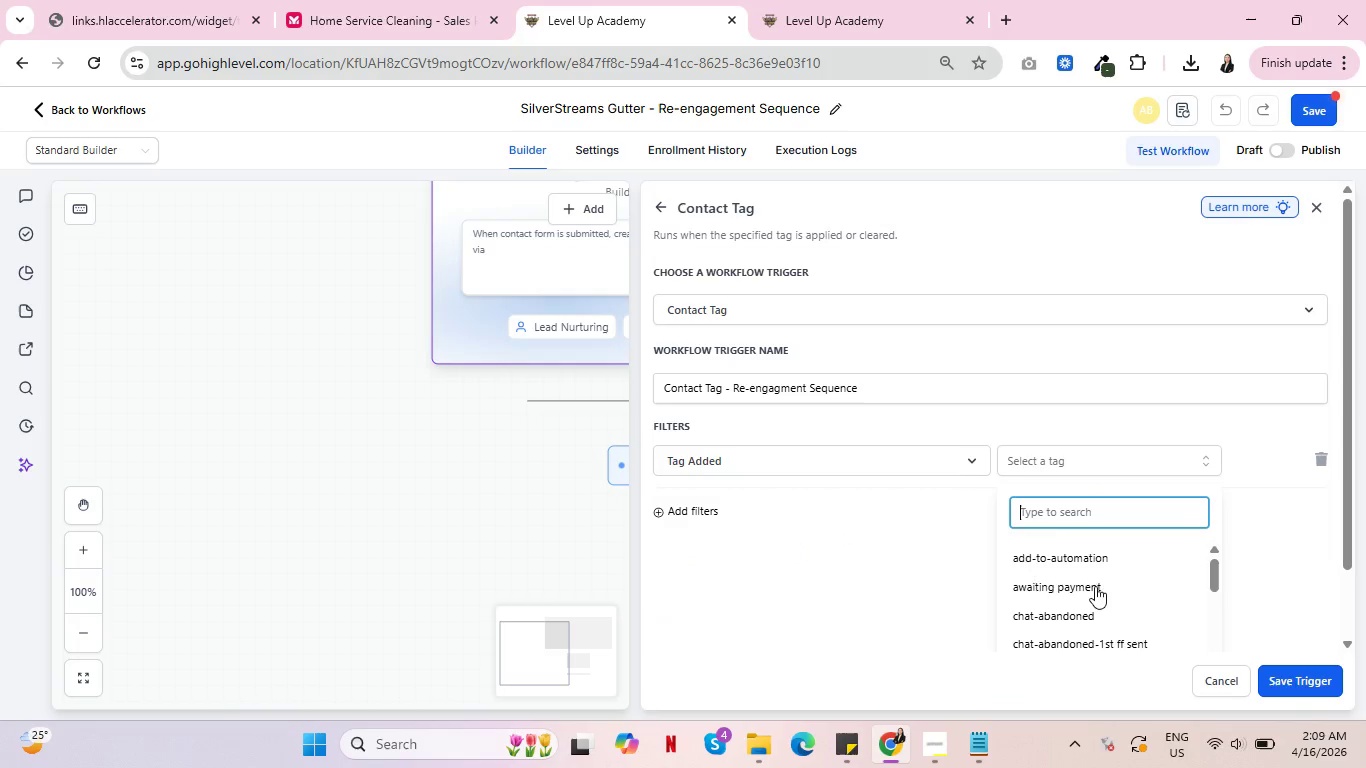 
scroll: coordinate [1109, 525], scroll_direction: down, amount: 13.0
 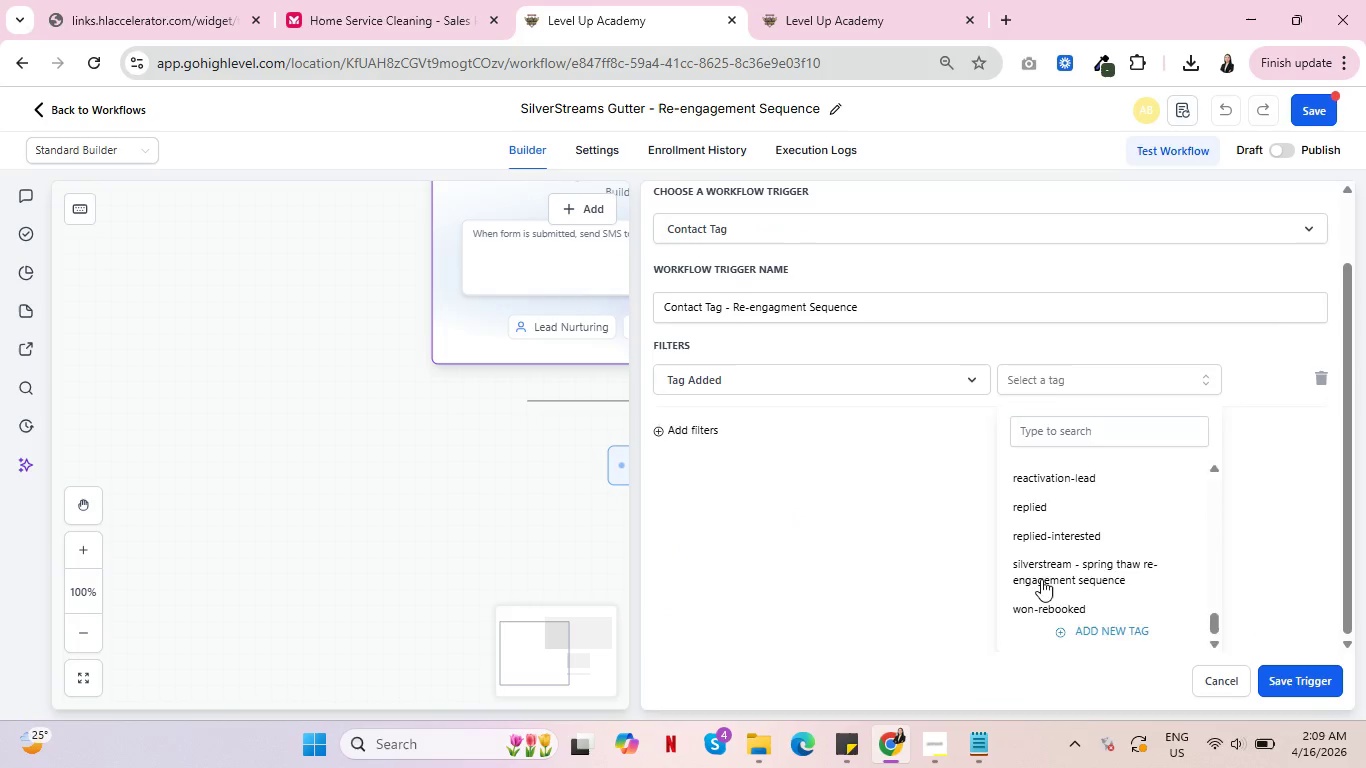 
left_click([1041, 579])
 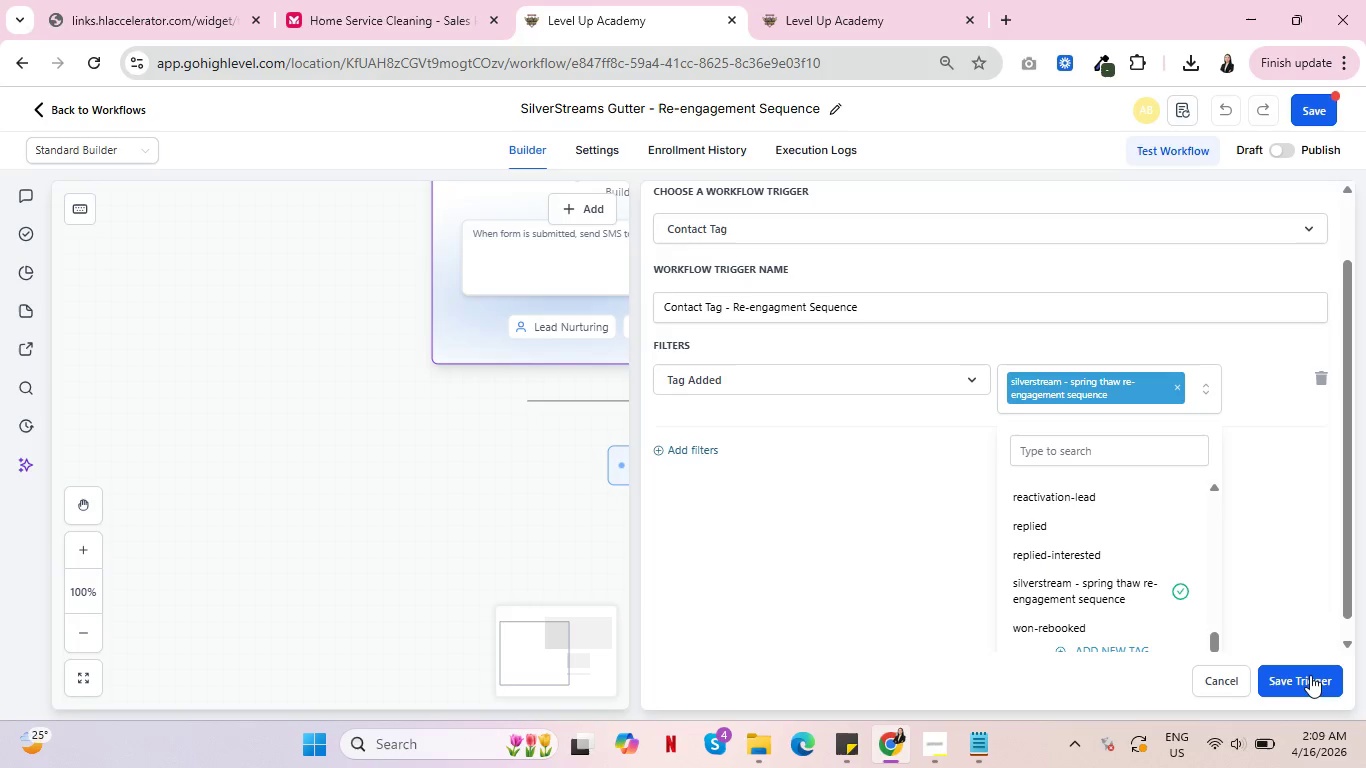 
left_click([1311, 677])
 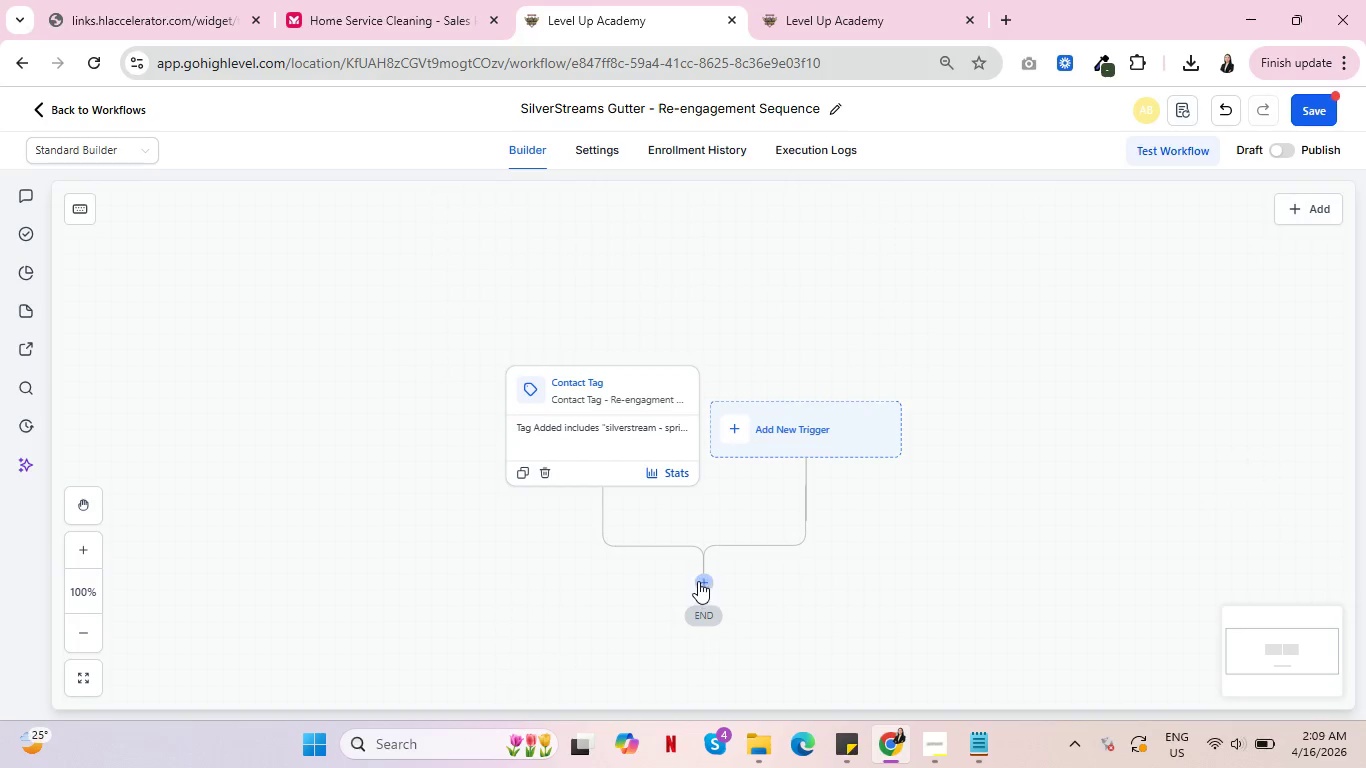 
left_click([699, 579])
 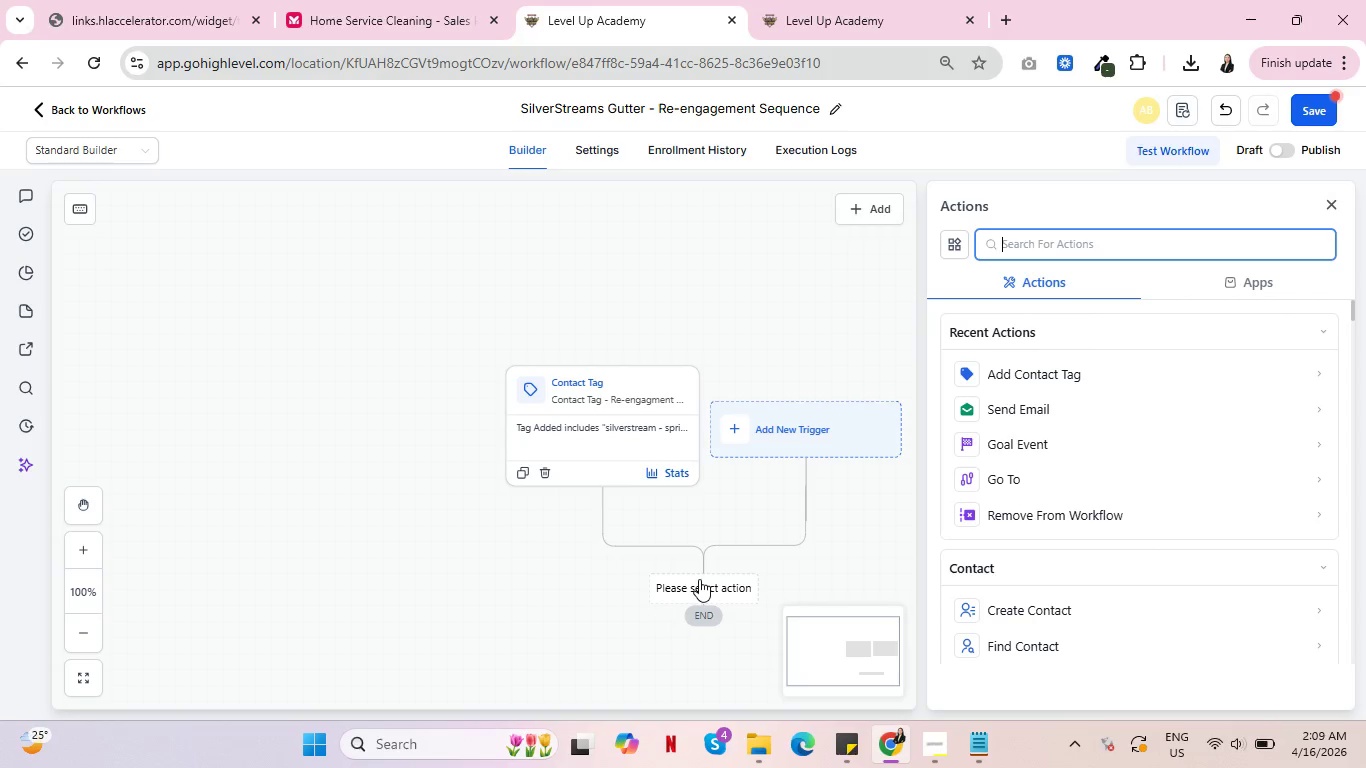 
wait(25.61)
 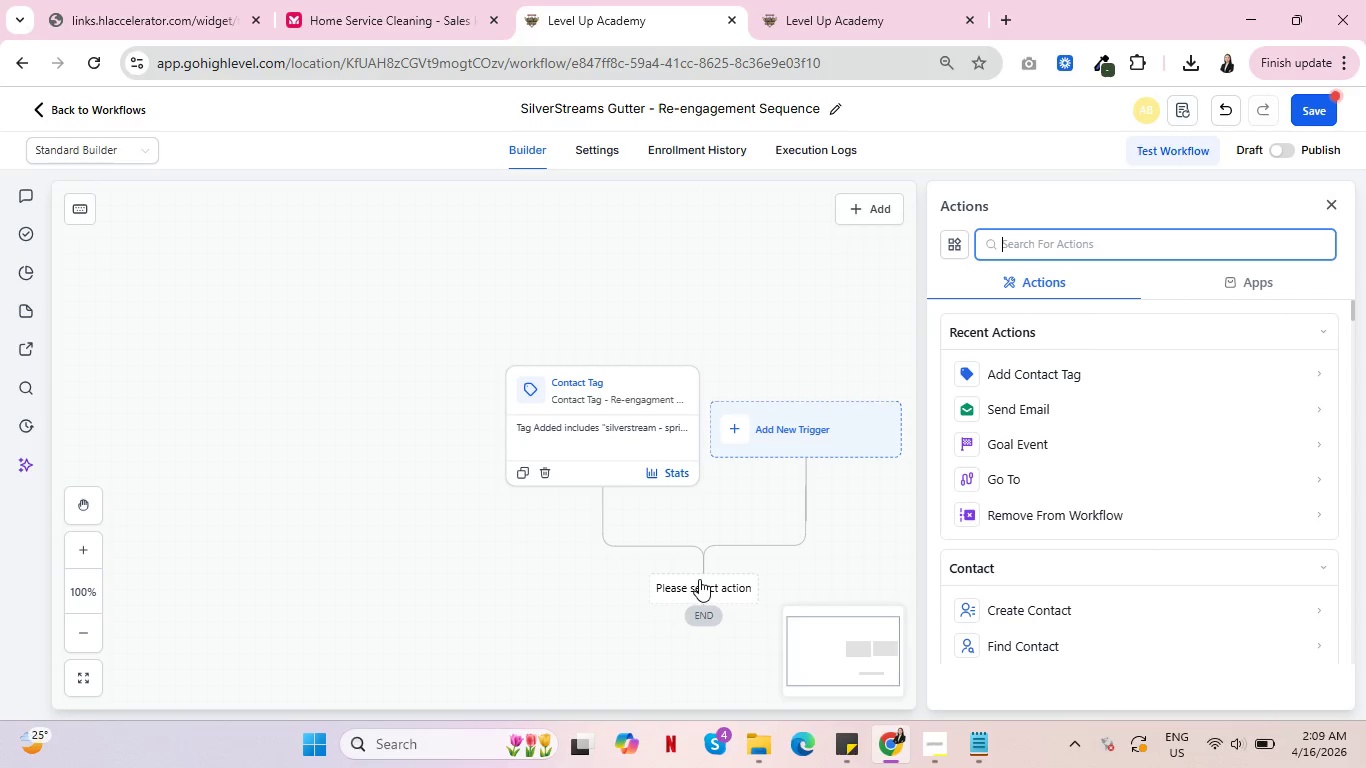 
left_click([861, 0])
 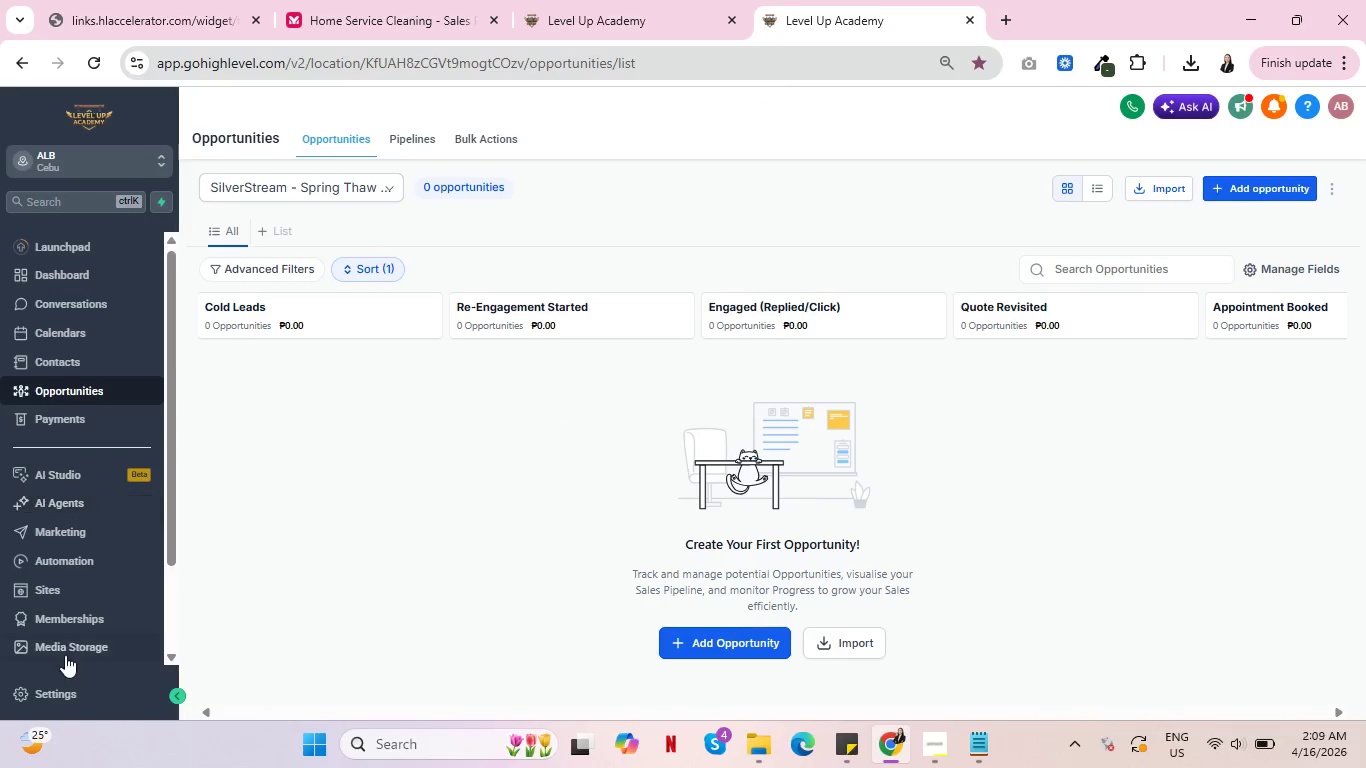 
scroll: coordinate [73, 660], scroll_direction: down, amount: 3.0
 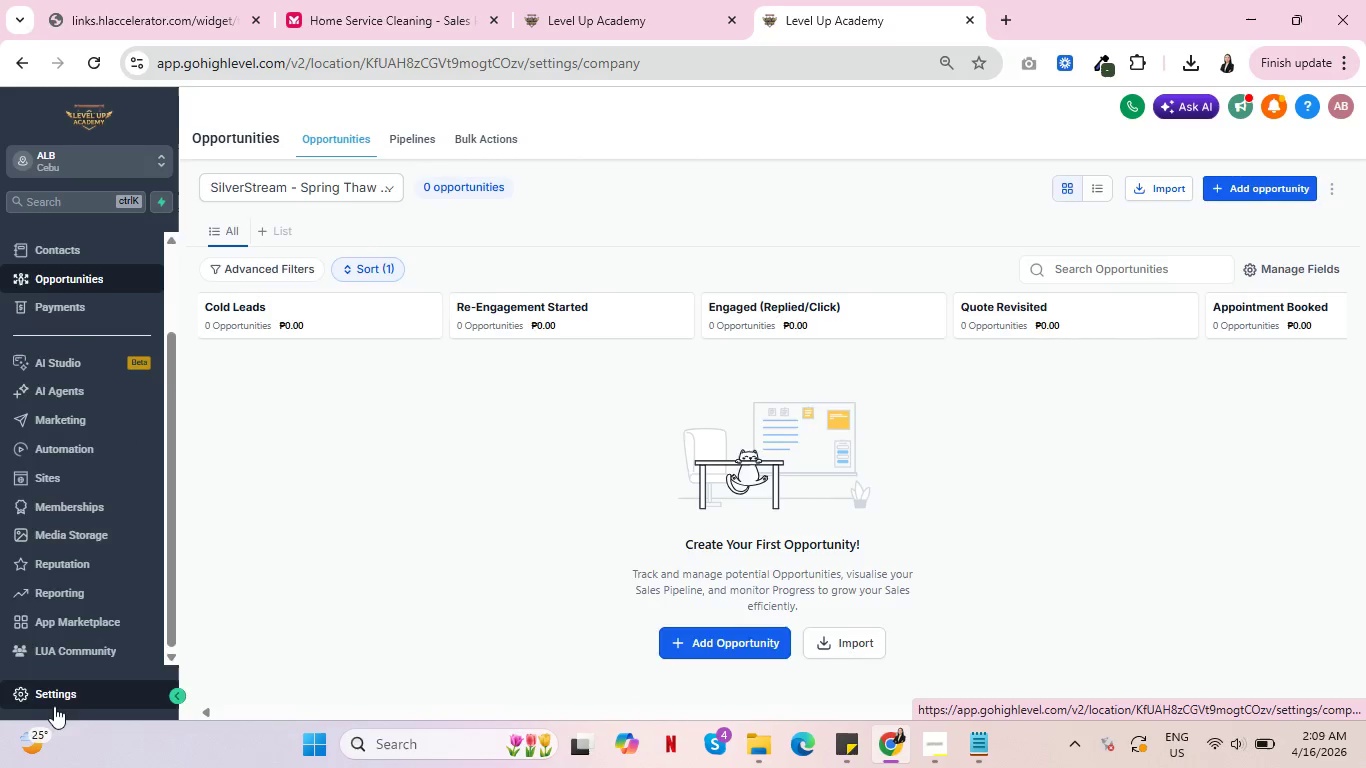 
left_click([54, 706])
 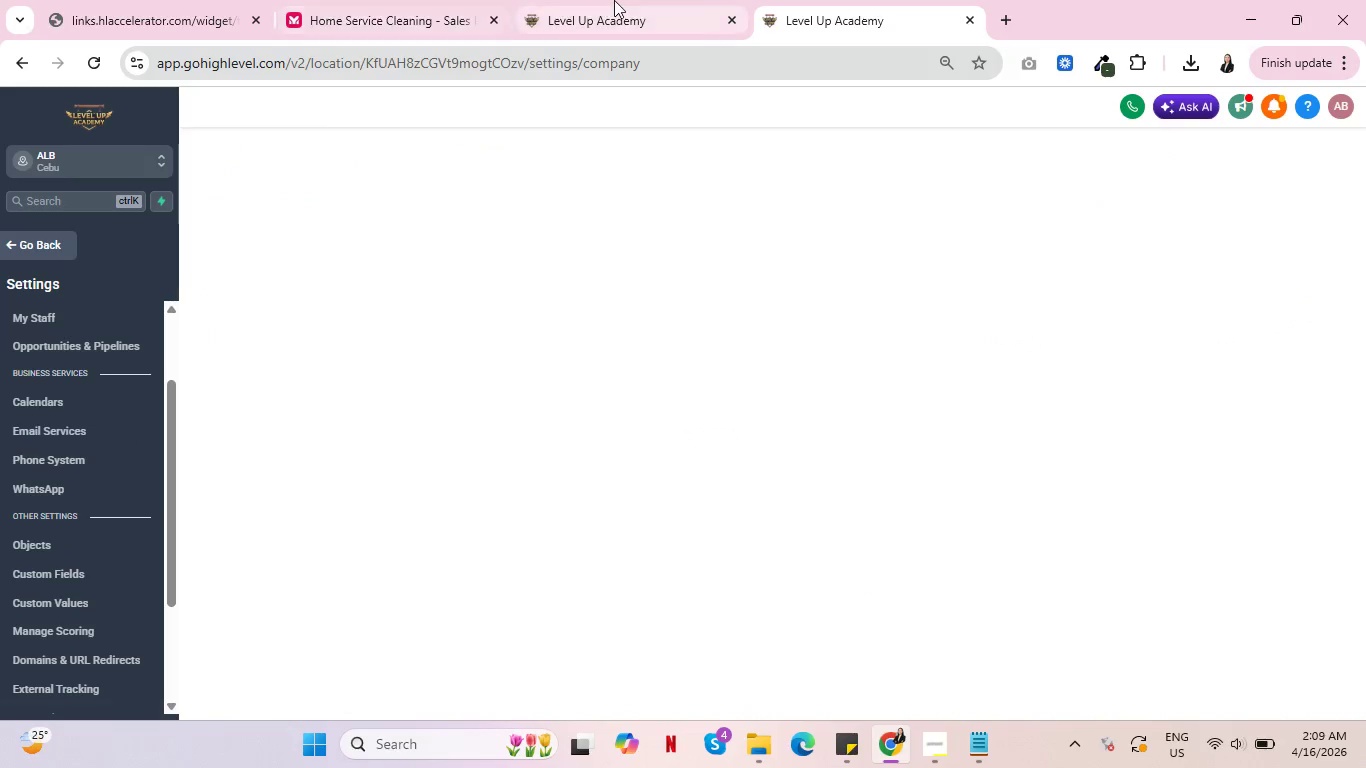 
left_click([614, 0])
 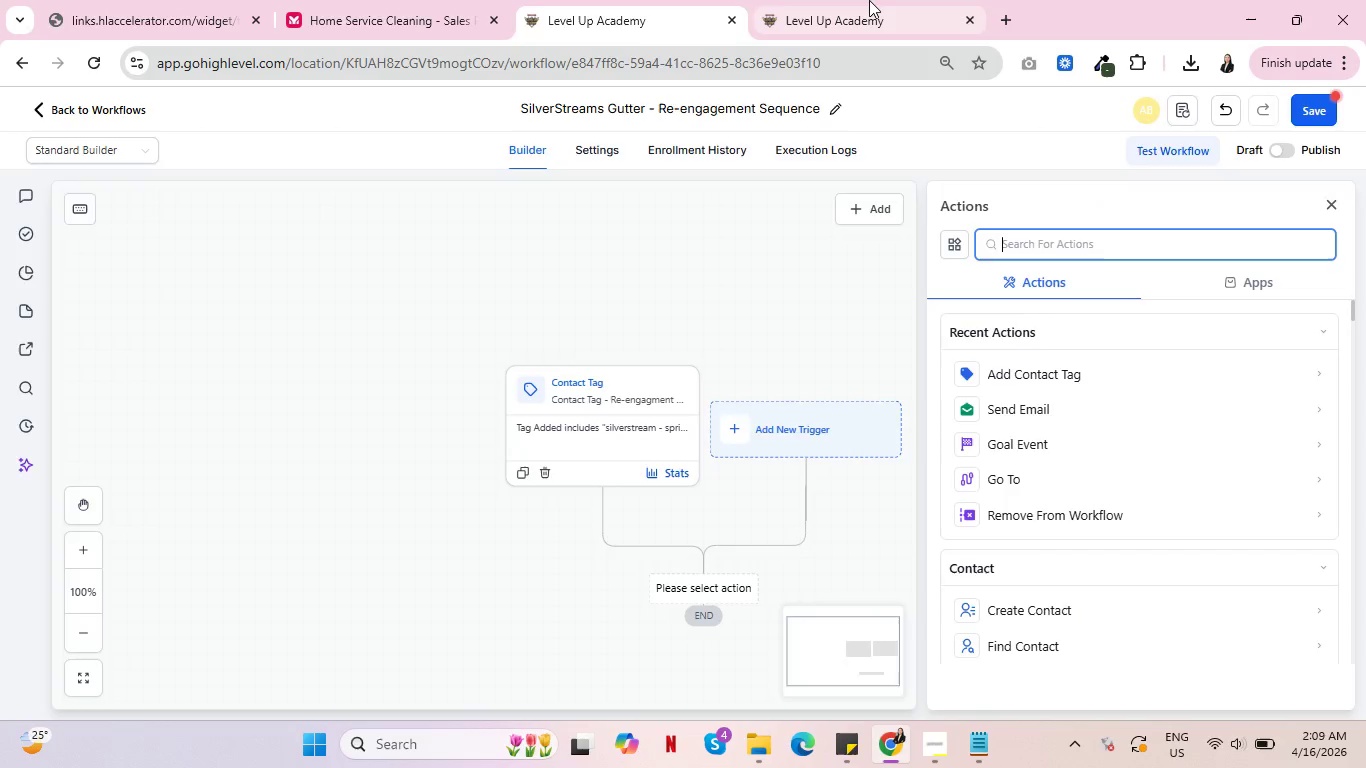 
left_click([869, 0])
 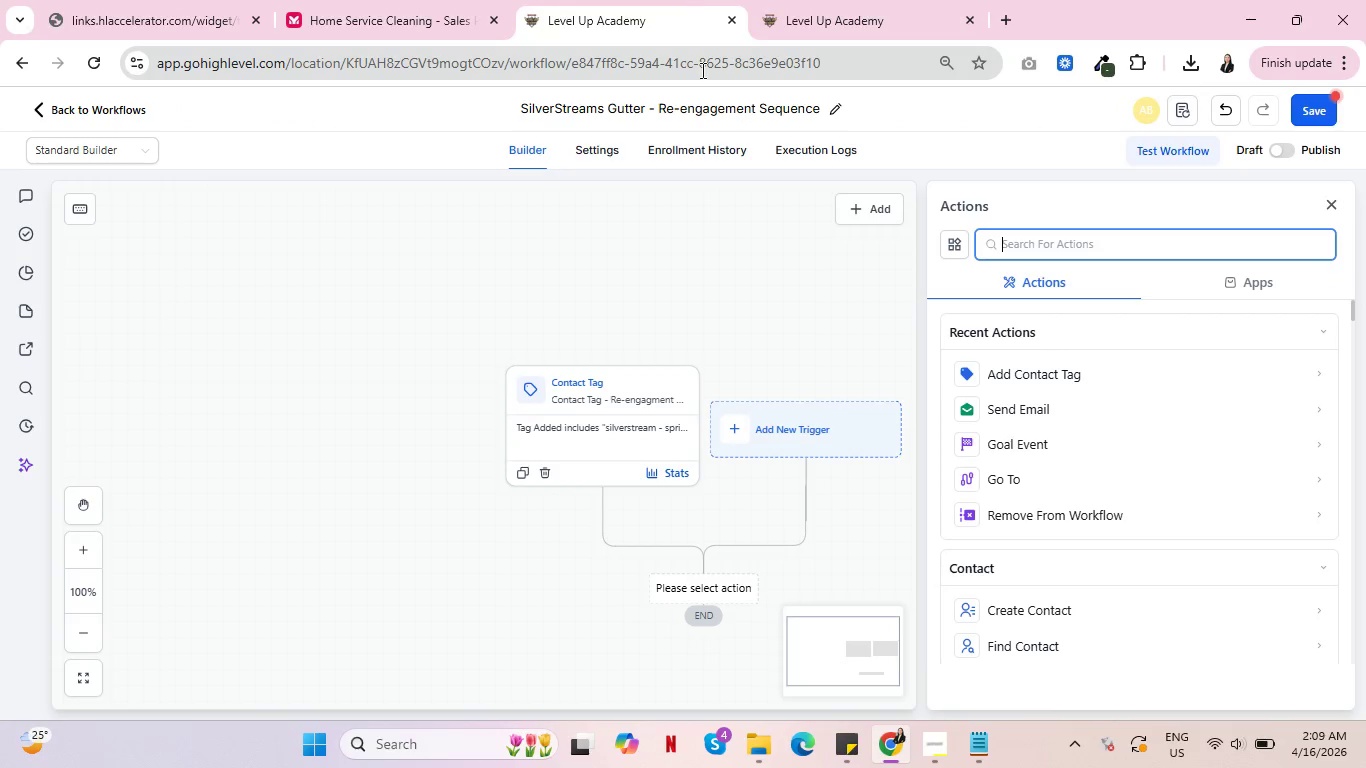 
left_click([690, 0])
 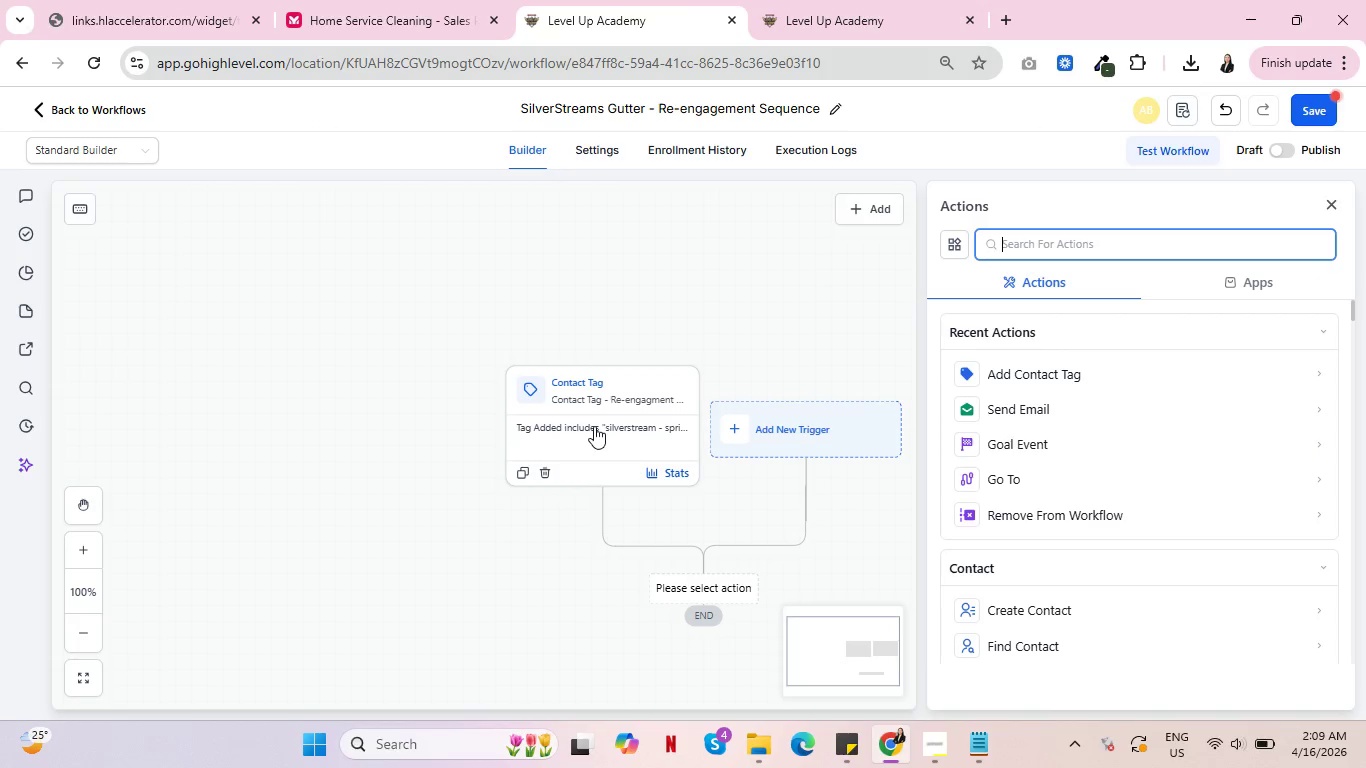 
left_click([594, 426])
 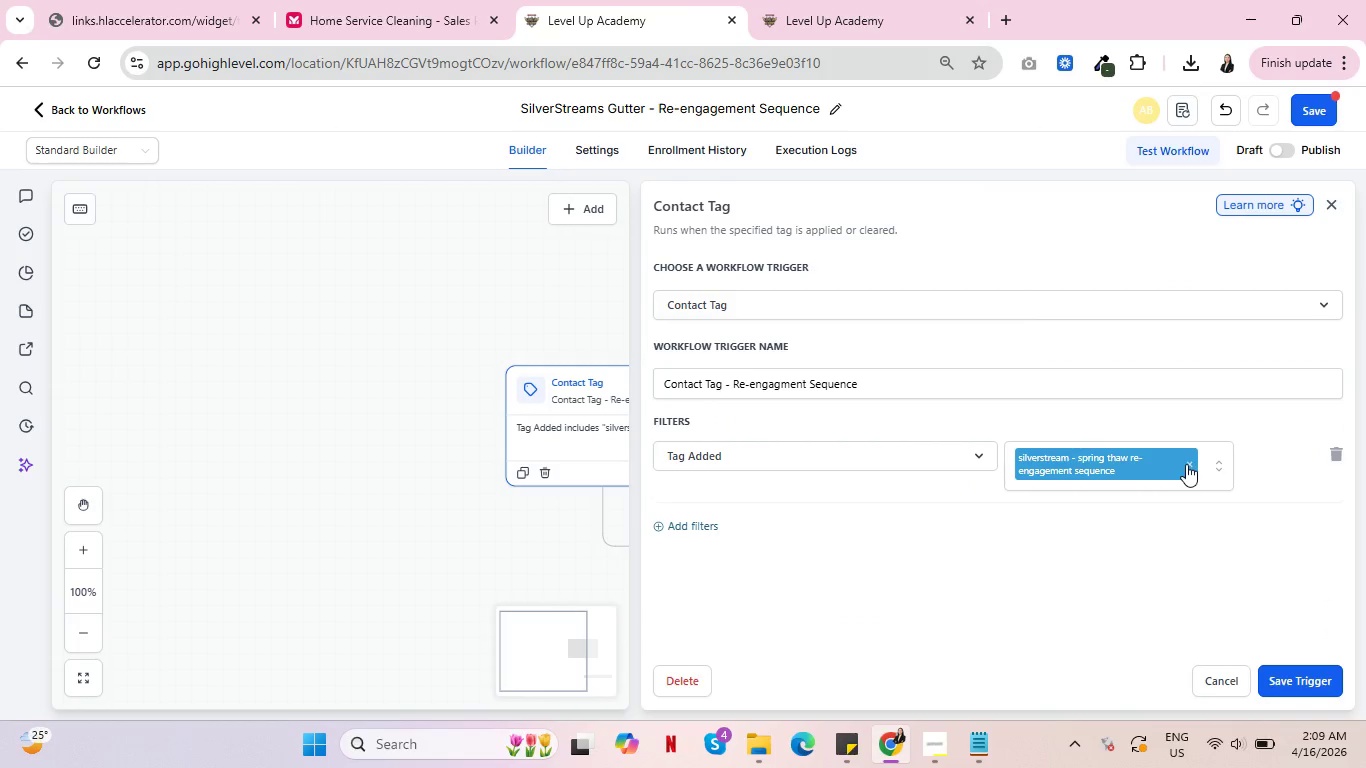 
left_click([1186, 465])
 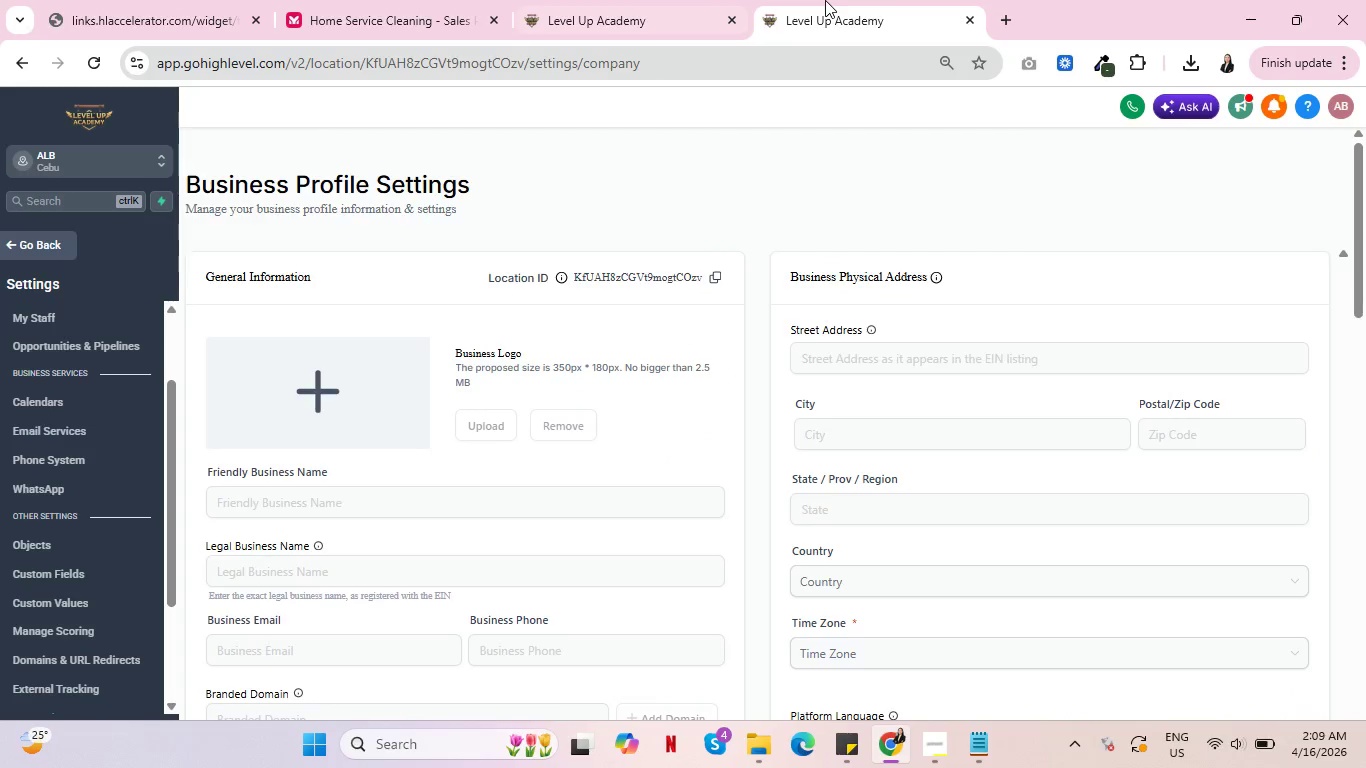 
left_click([825, 0])
 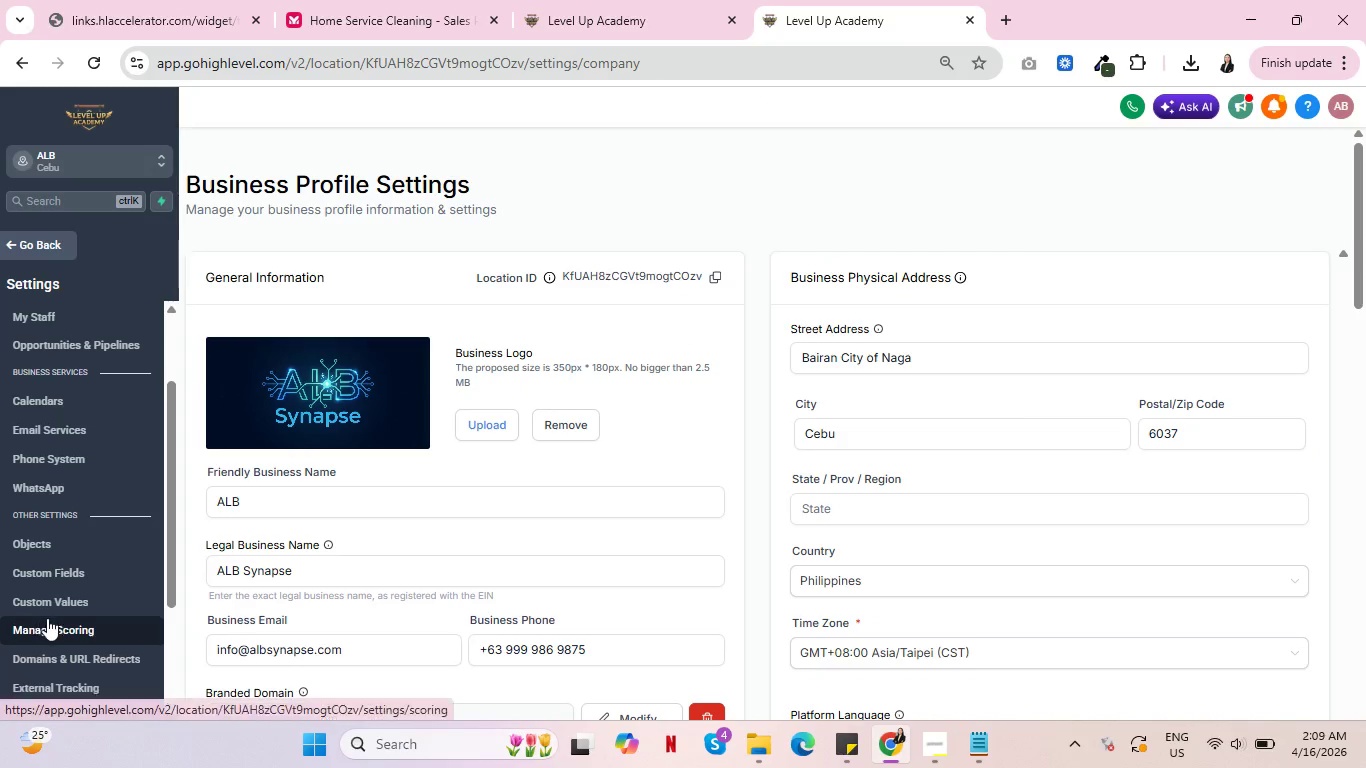 
scroll: coordinate [1134, 432], scroll_direction: down, amount: 8.0
 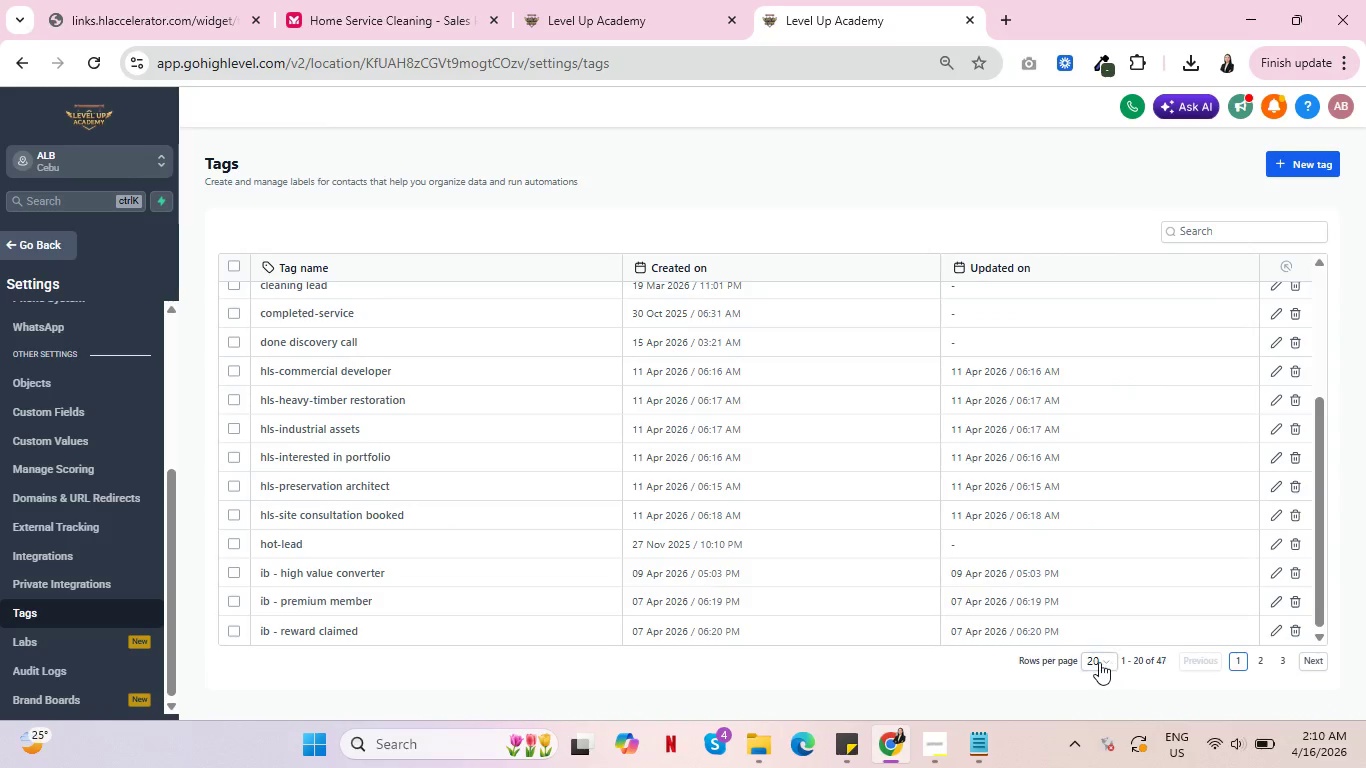 
left_click([1098, 662])
 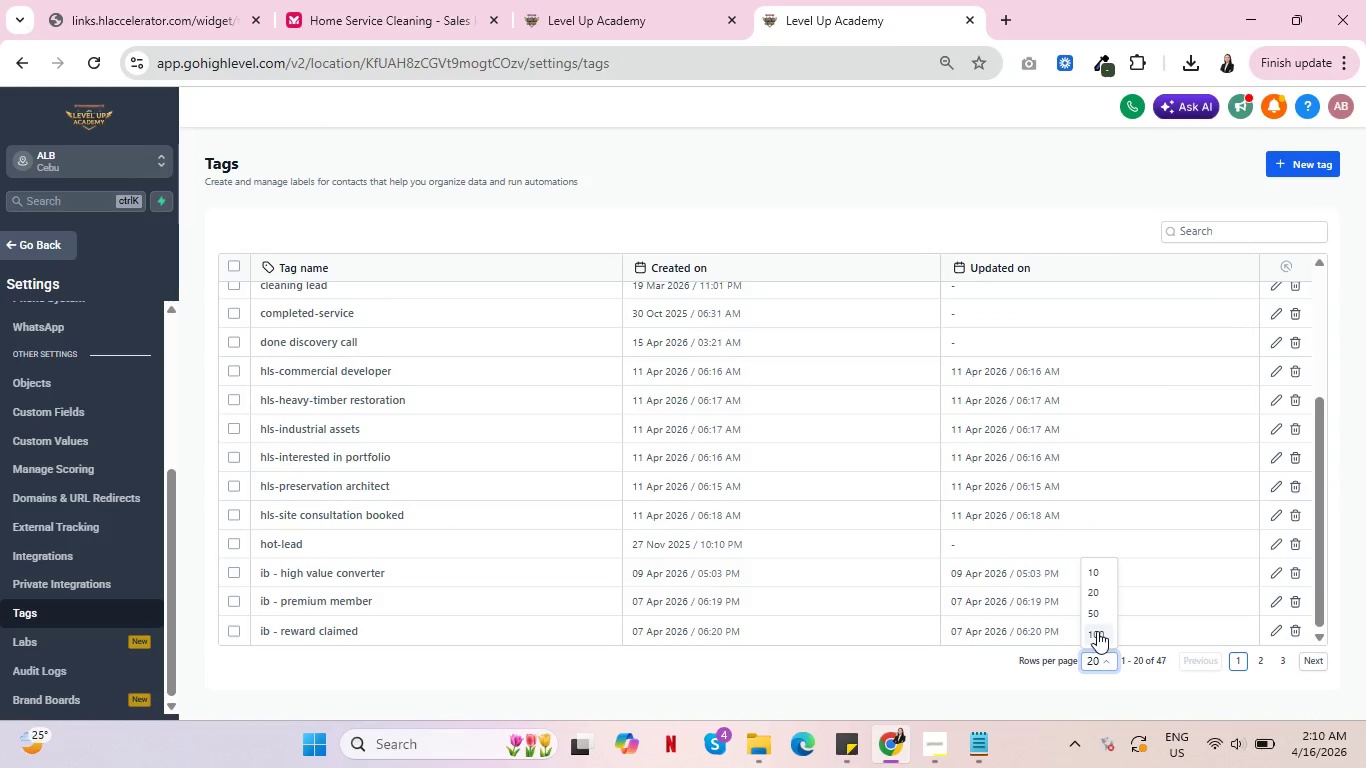 
left_click([1097, 631])
 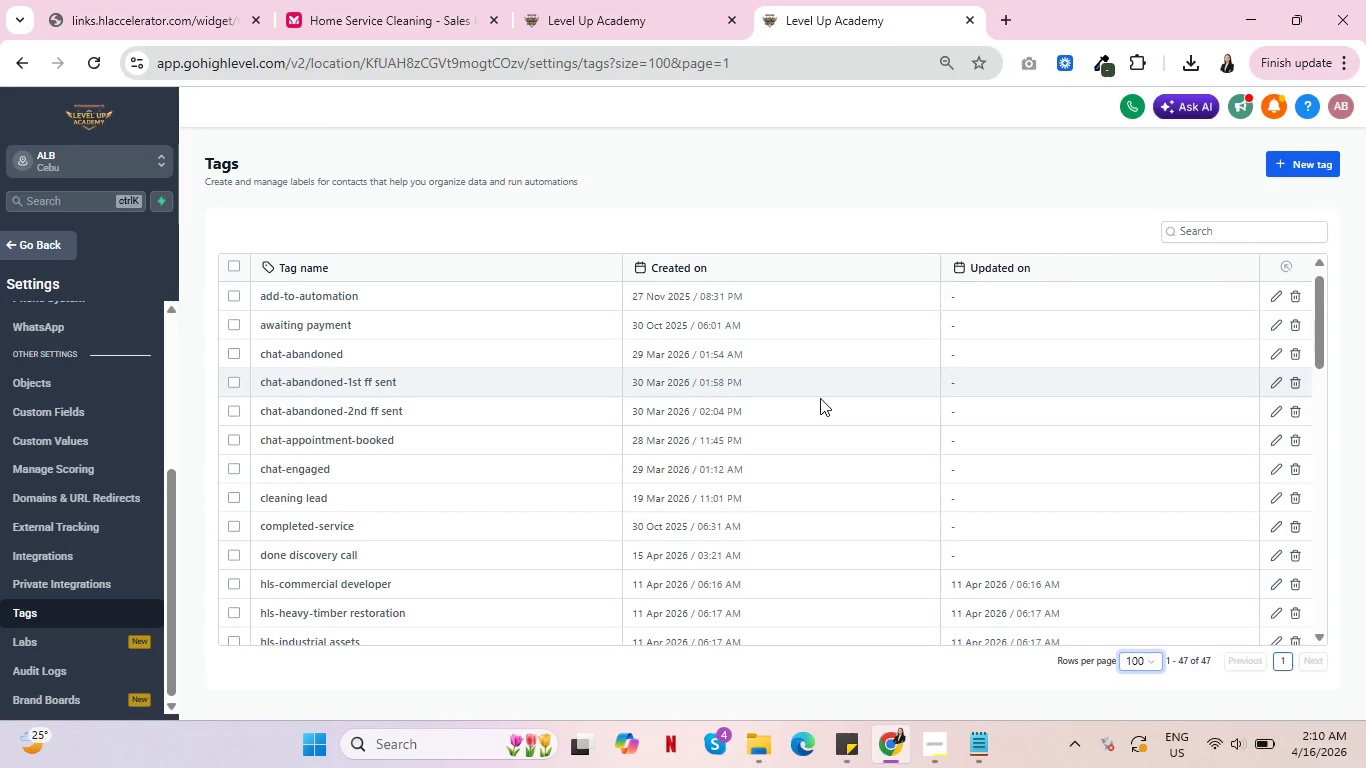 
scroll: coordinate [821, 402], scroll_direction: down, amount: 11.0
 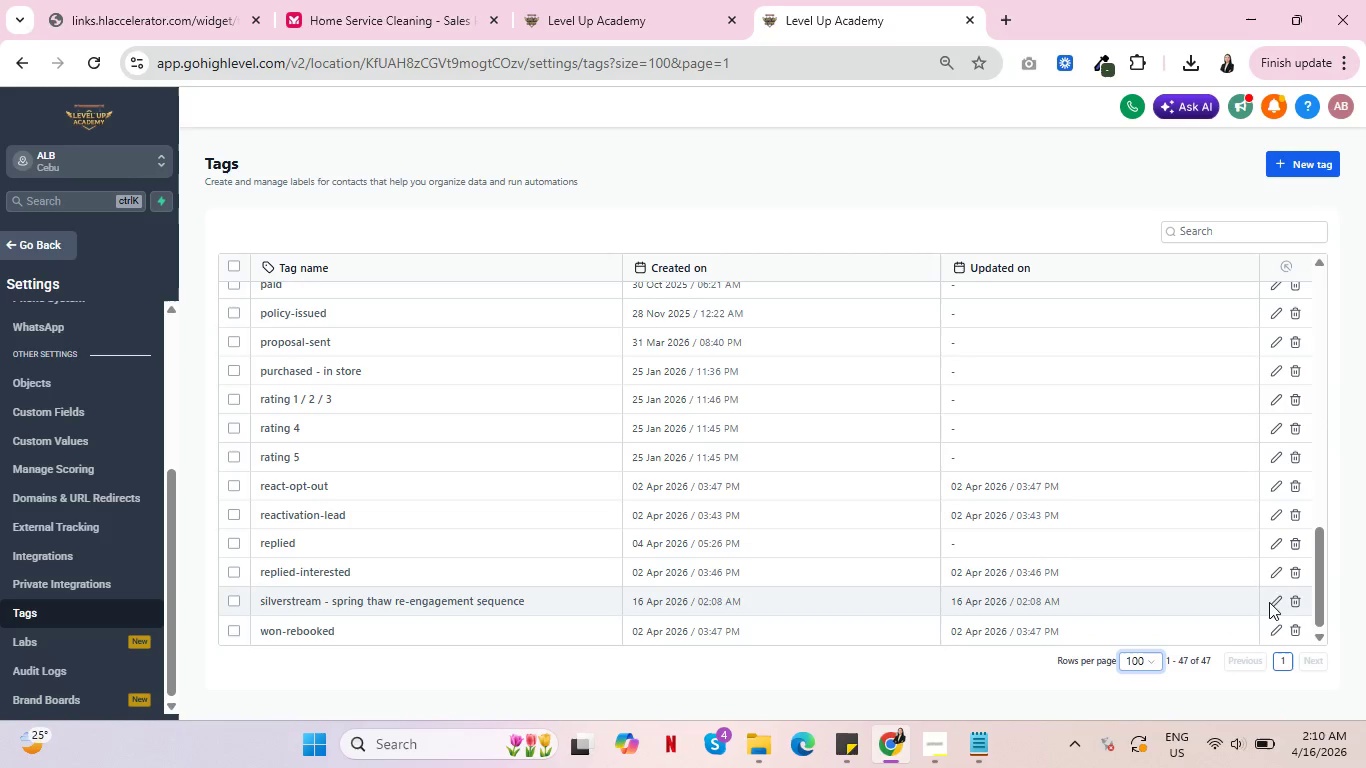 
left_click([1276, 600])
 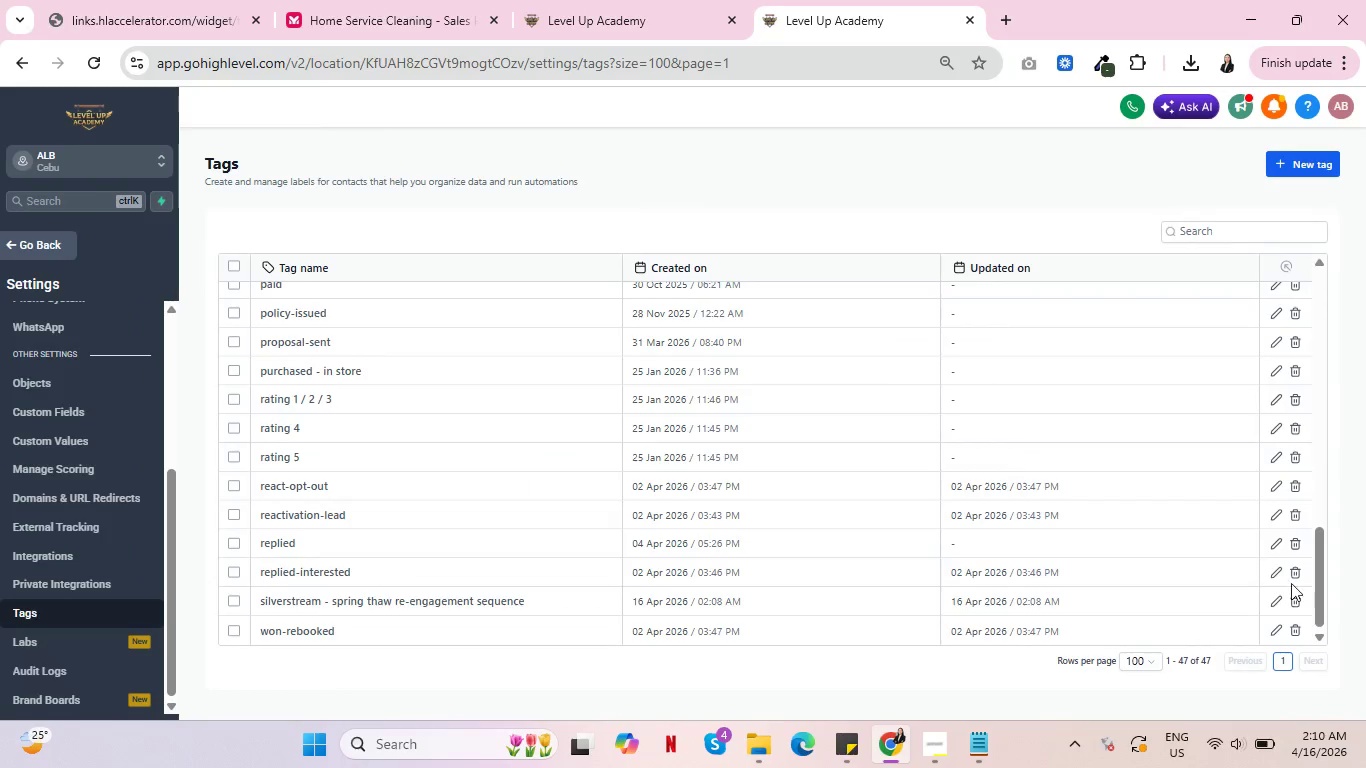 
wait(6.73)
 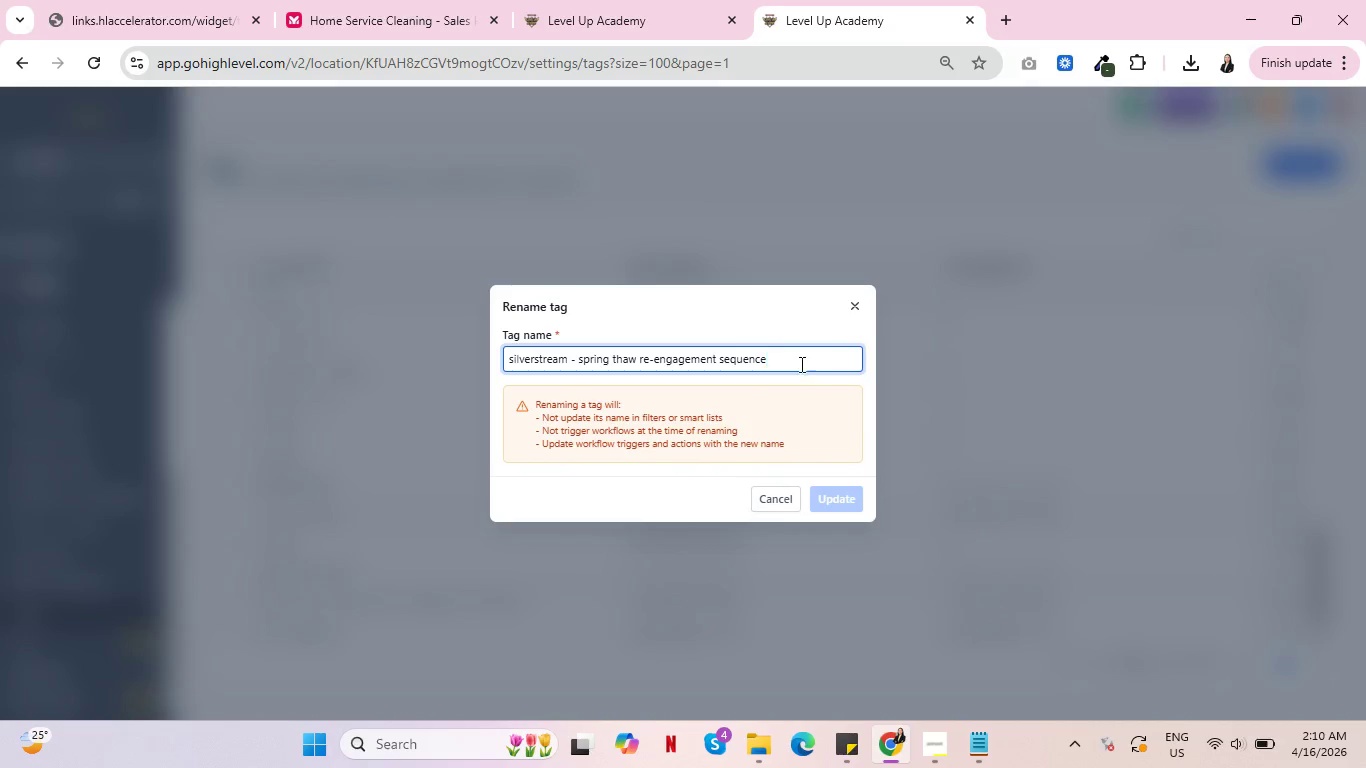 
left_click([1295, 603])
 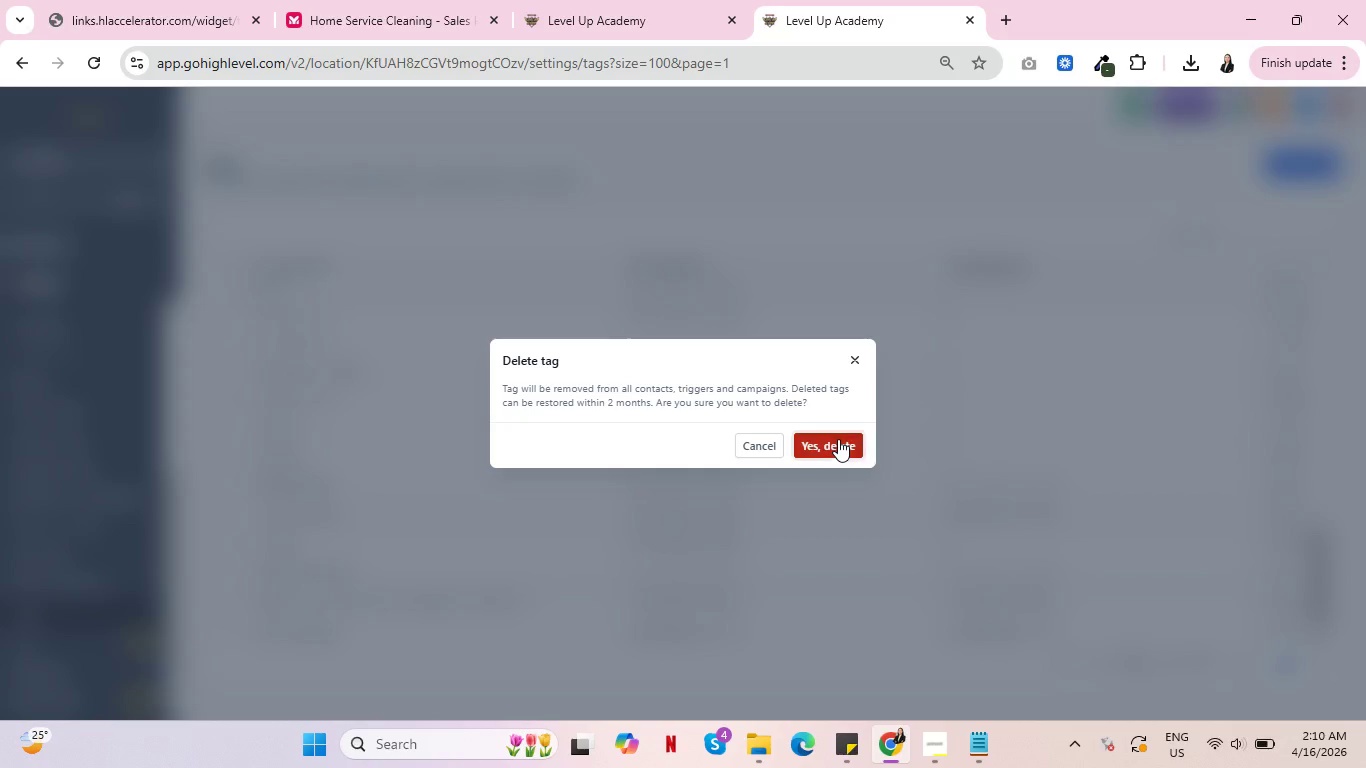 
left_click([838, 439])